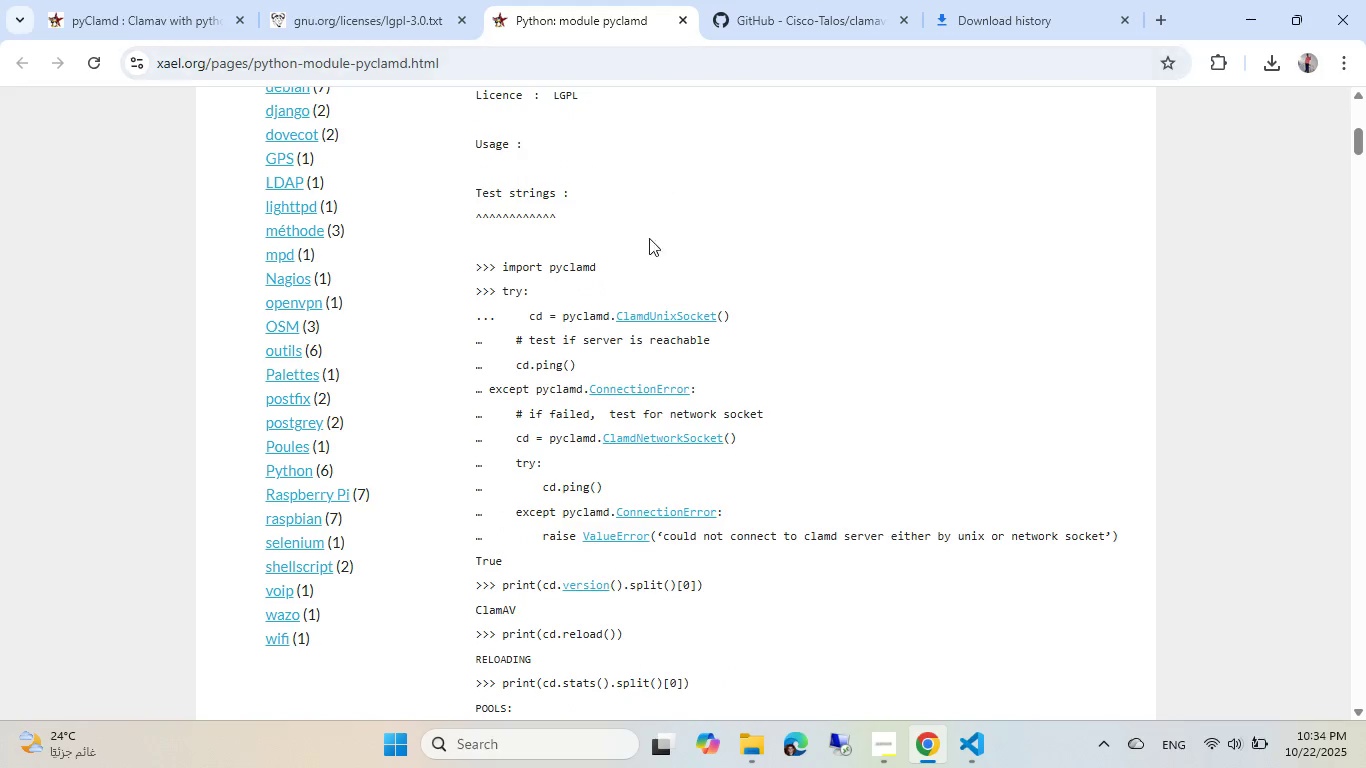 
left_click([953, 744])
 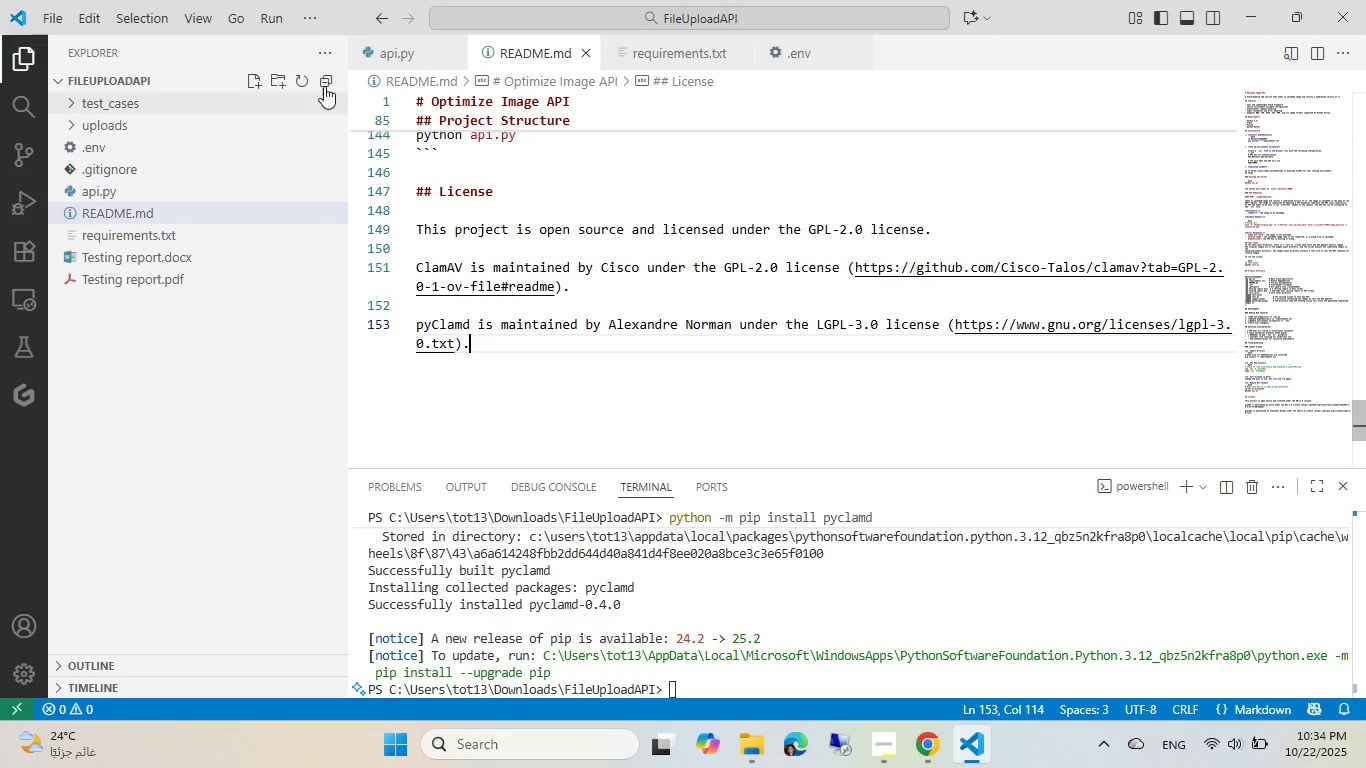 
left_click([393, 38])
 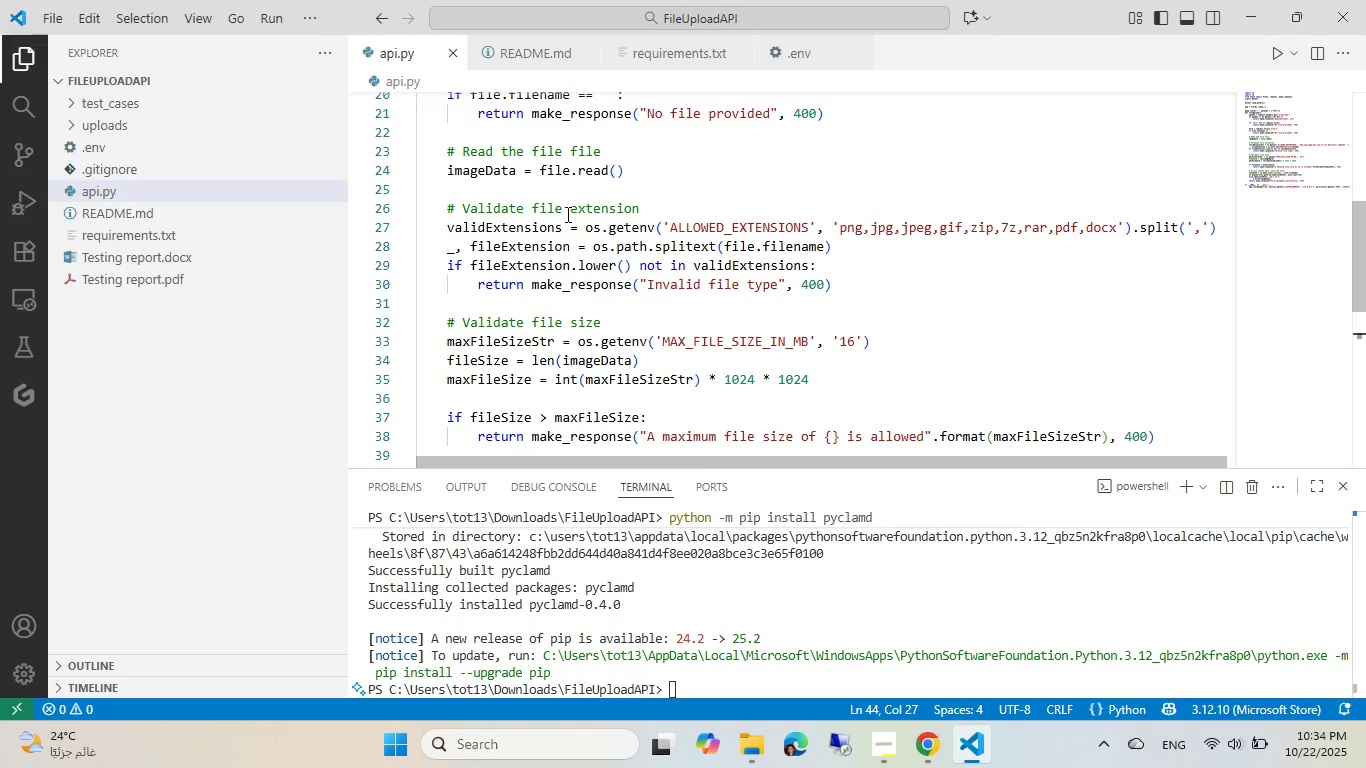 
hold_key(key=ControlLeft, duration=0.38)
 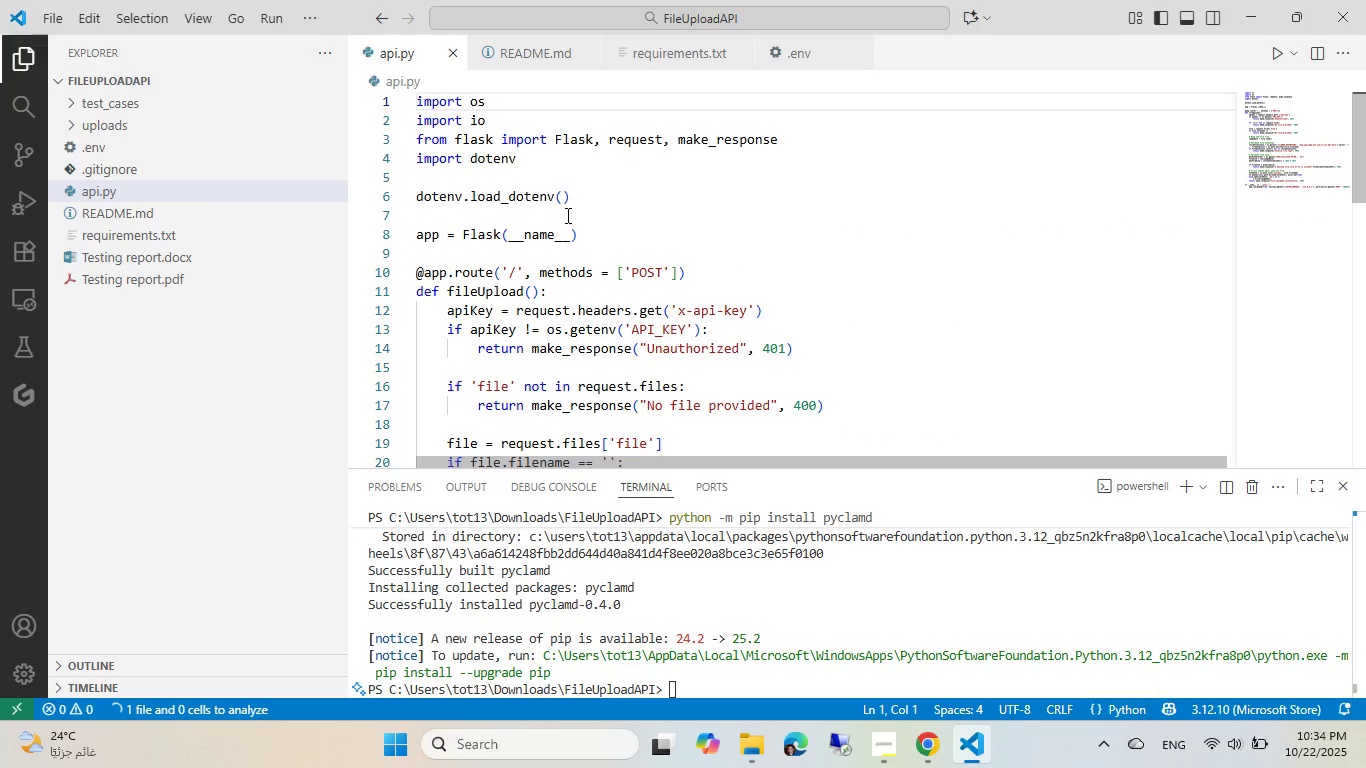 
key(Home)
 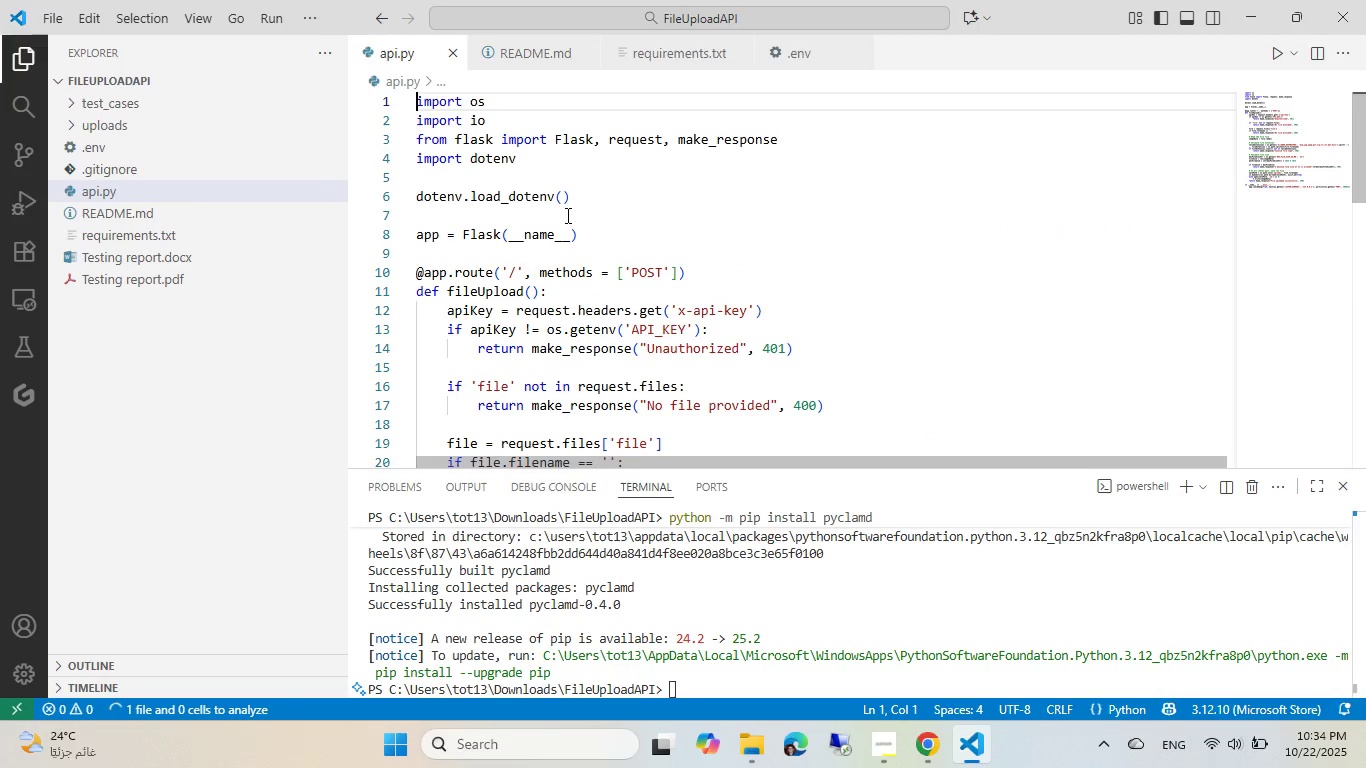 
key(End)
 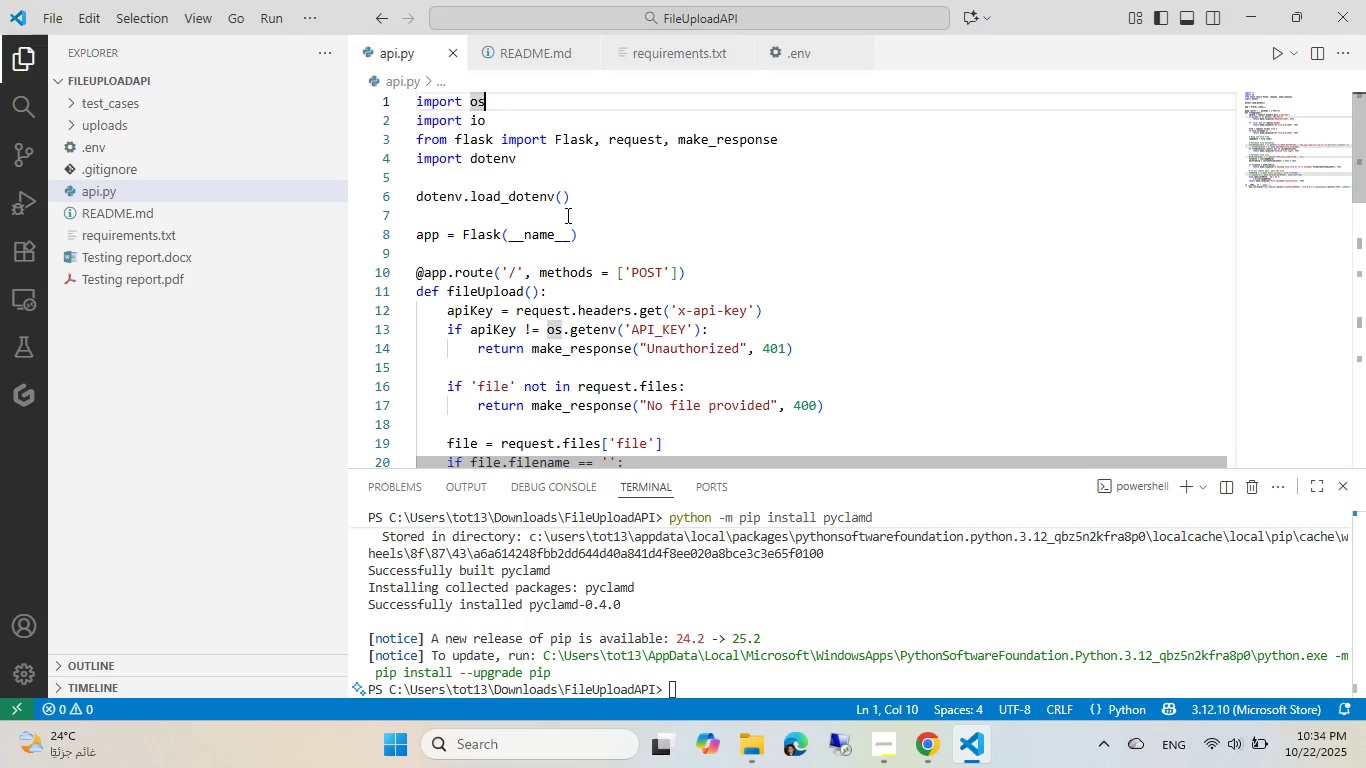 
key(Enter)
 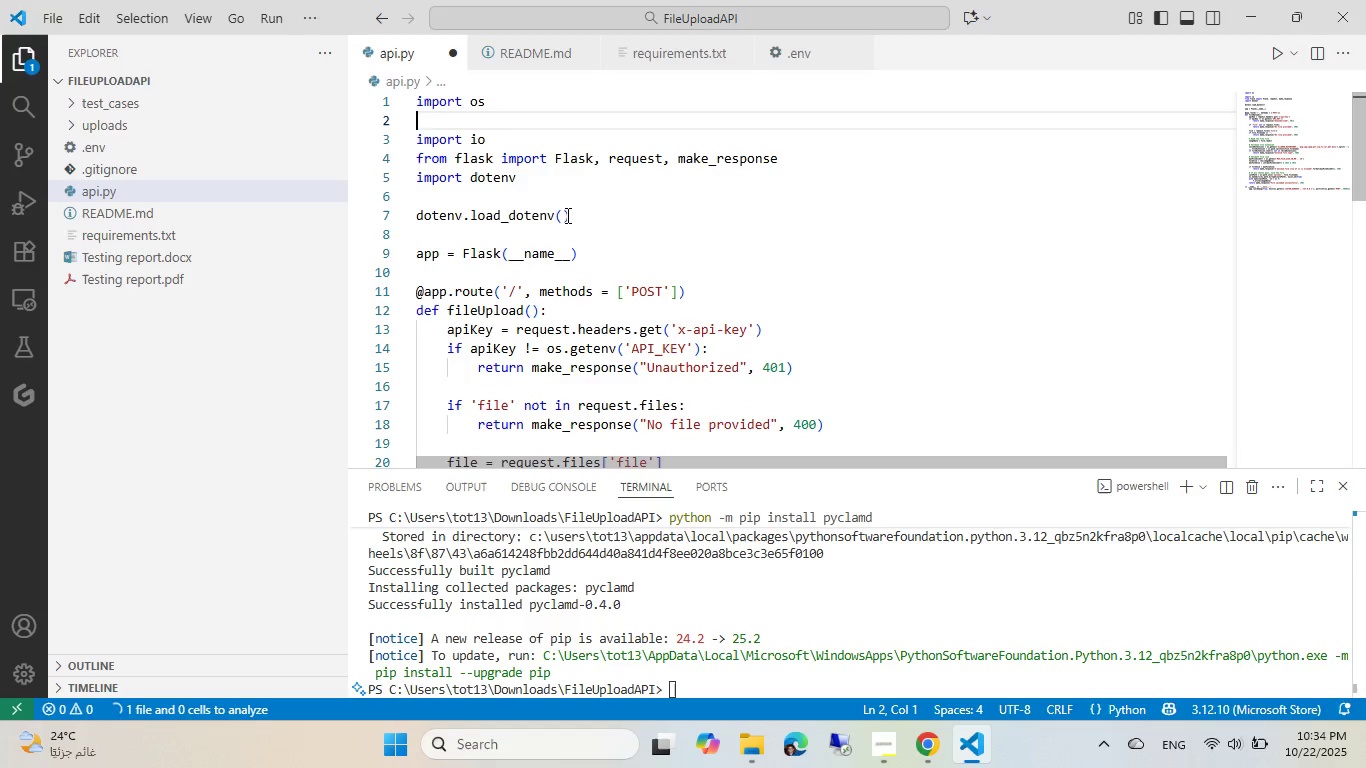 
type(import pyc)
 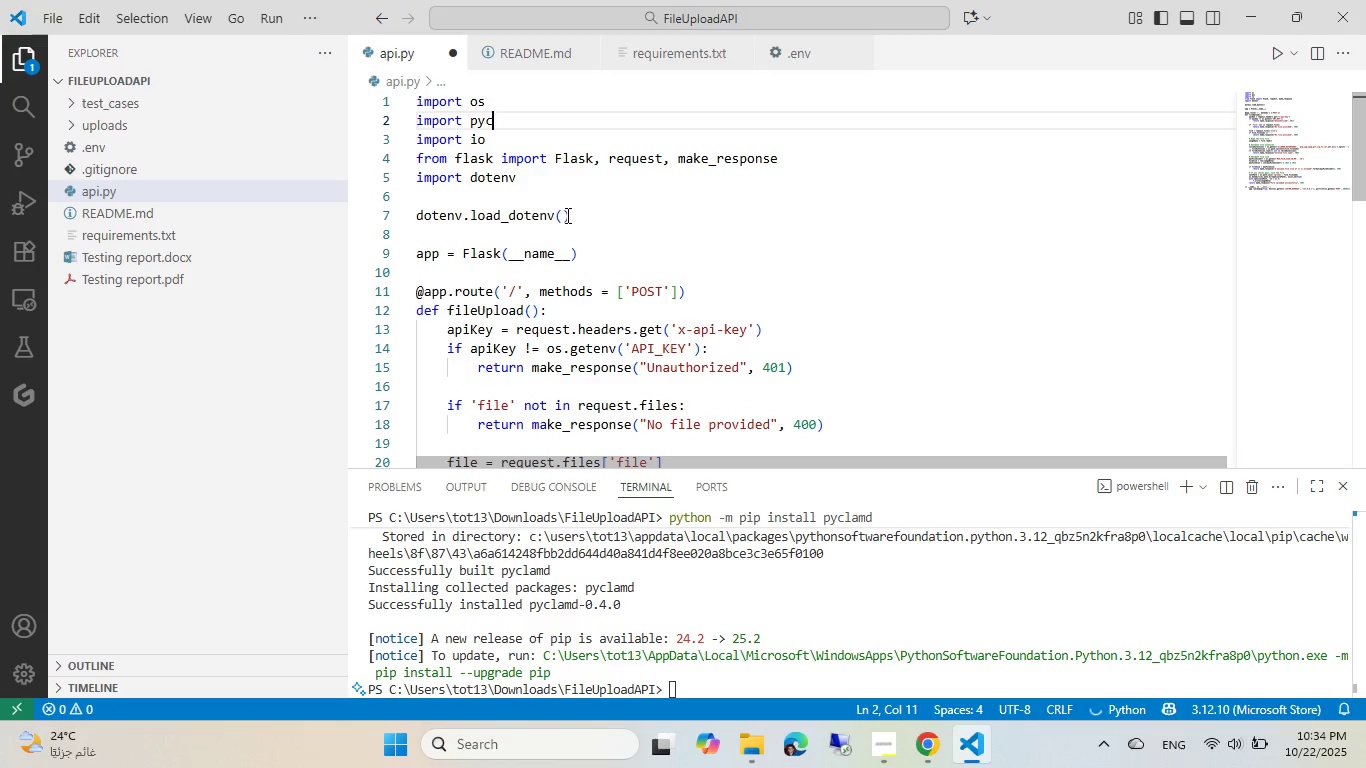 
key(Control+ControlLeft)
 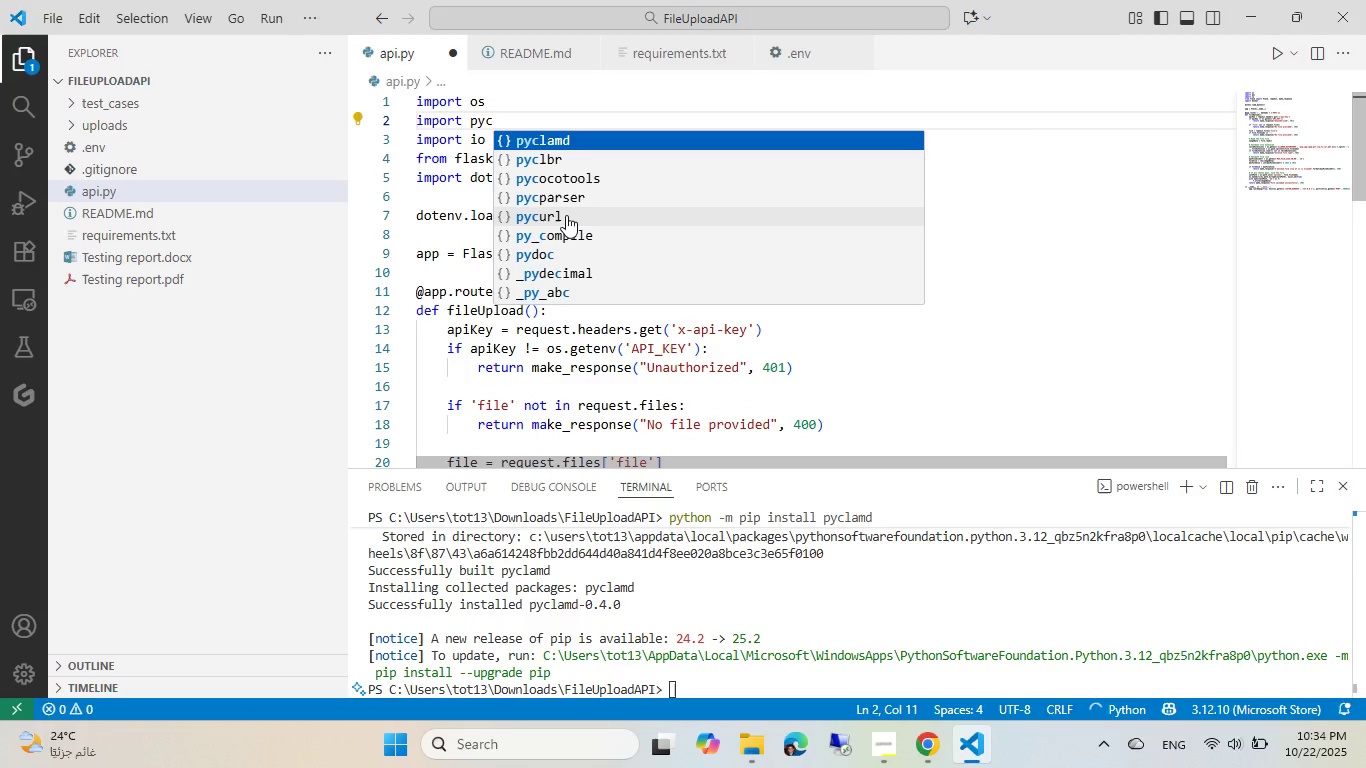 
key(Control+Space)
 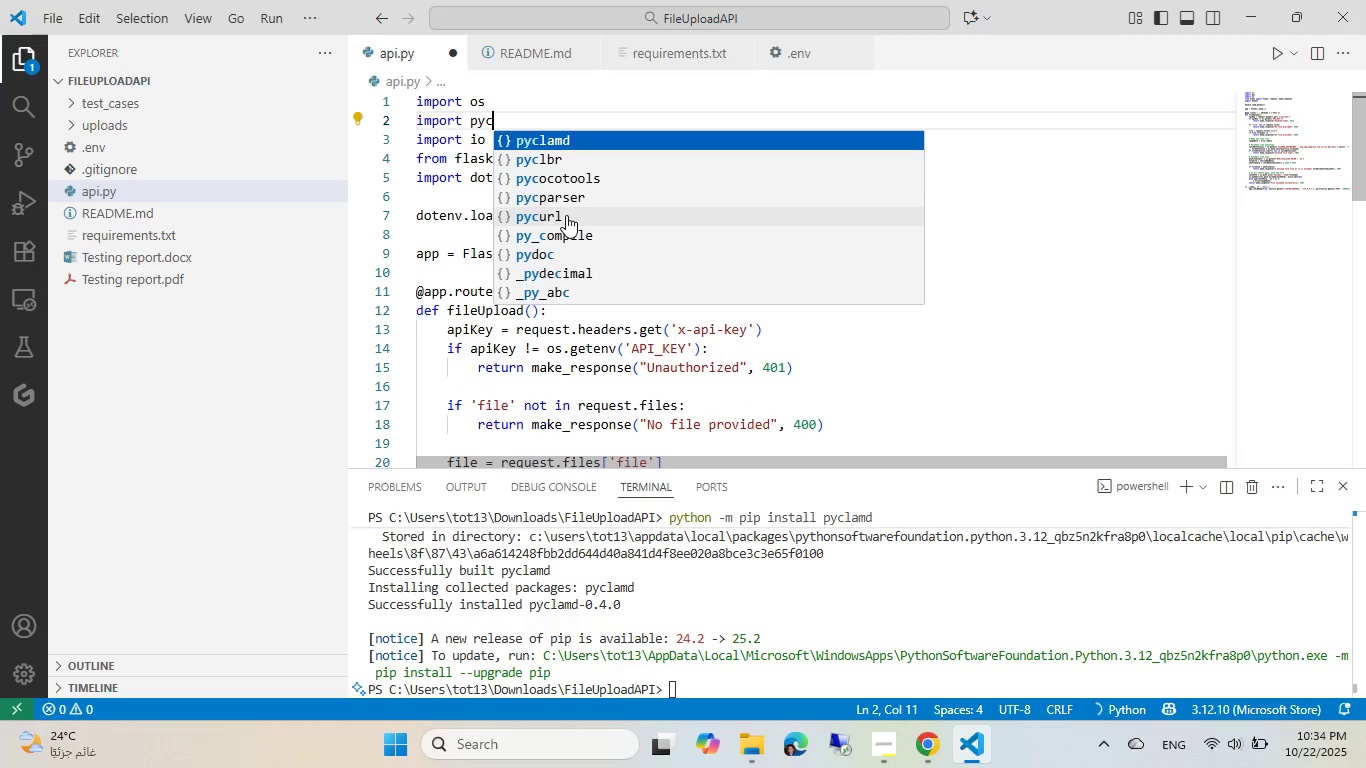 
key(Control+Enter)
 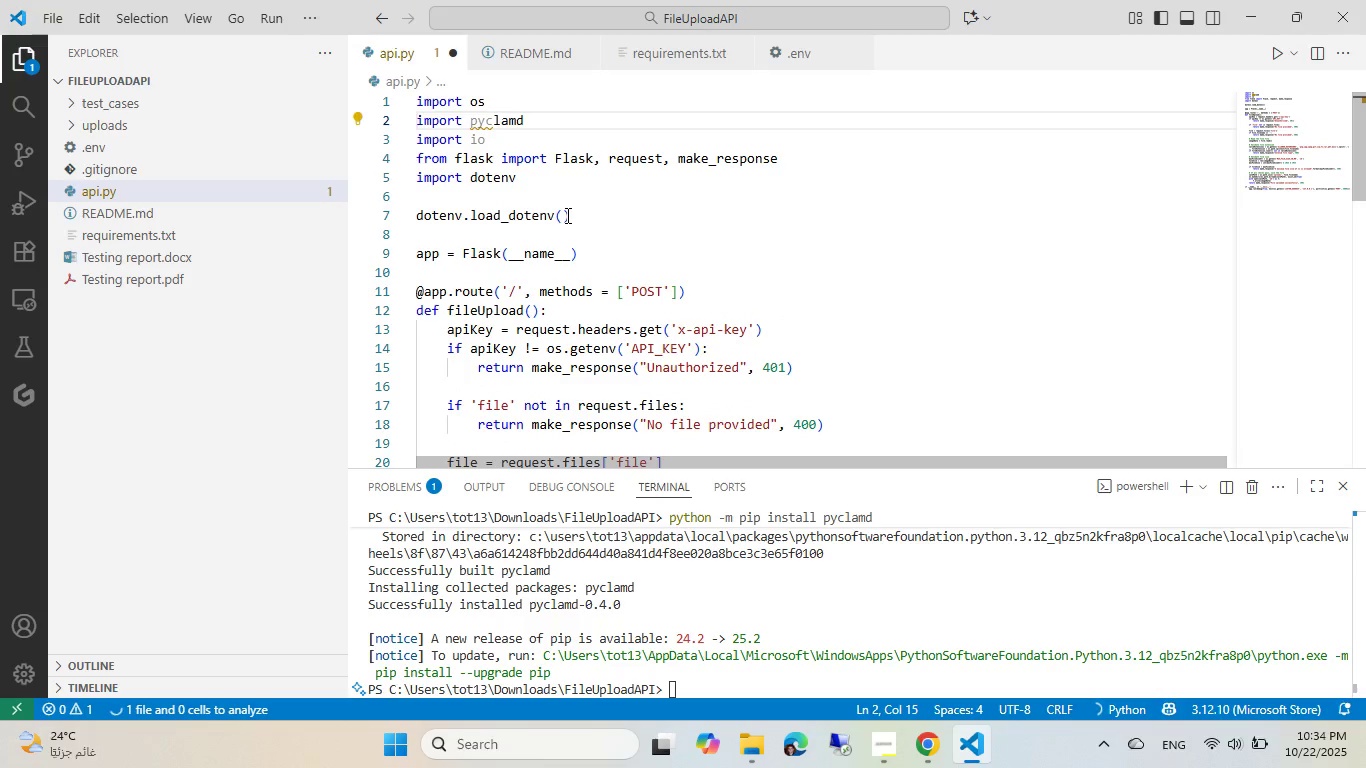 
hold_key(key=ArrowDown, duration=0.64)
 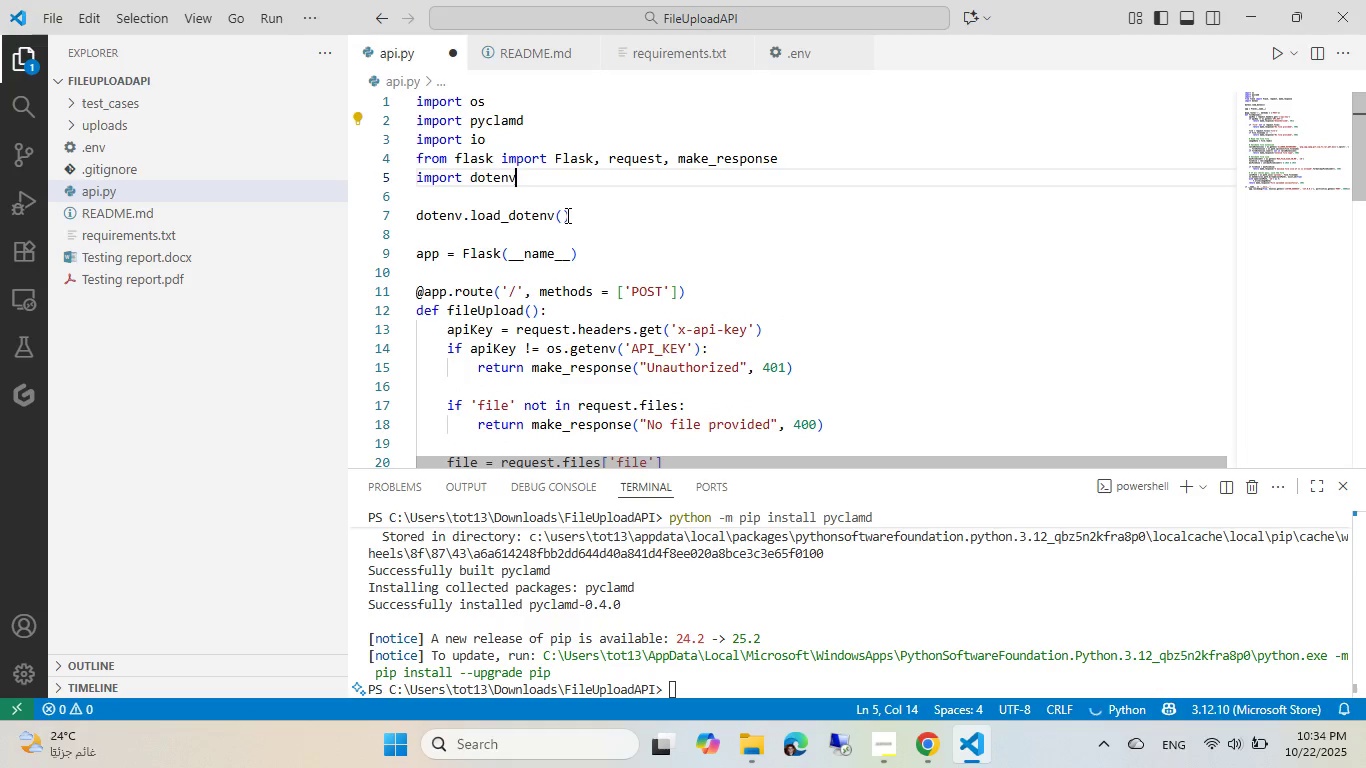 
key(ArrowDown)
 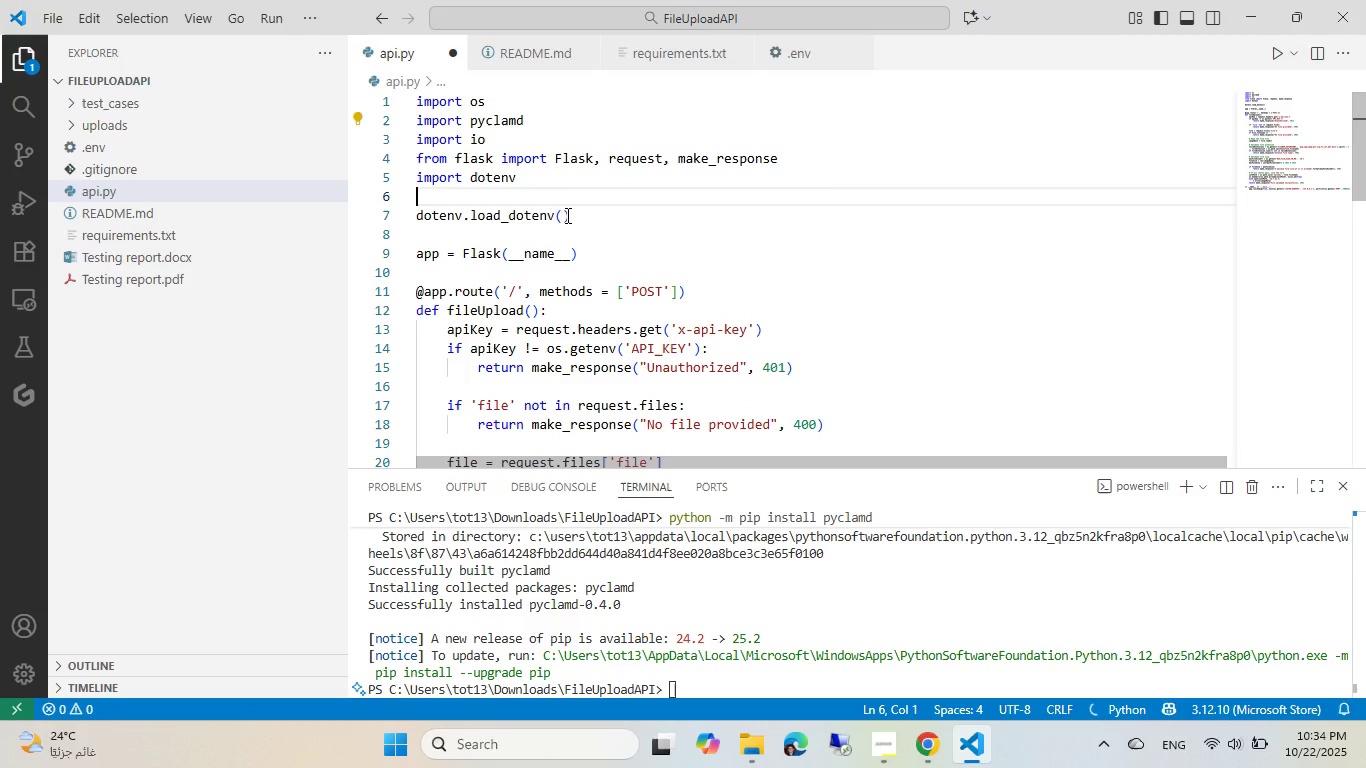 
key(ArrowDown)
 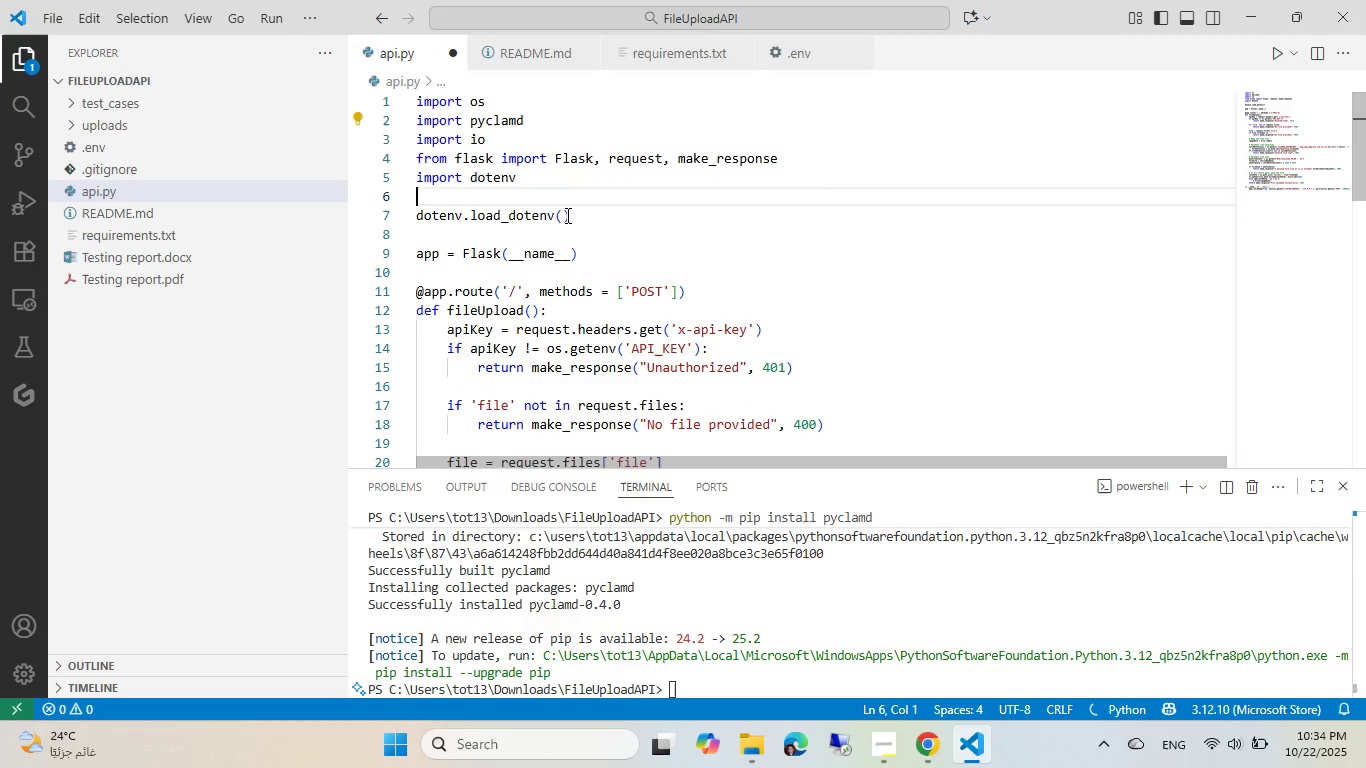 
key(ArrowDown)
 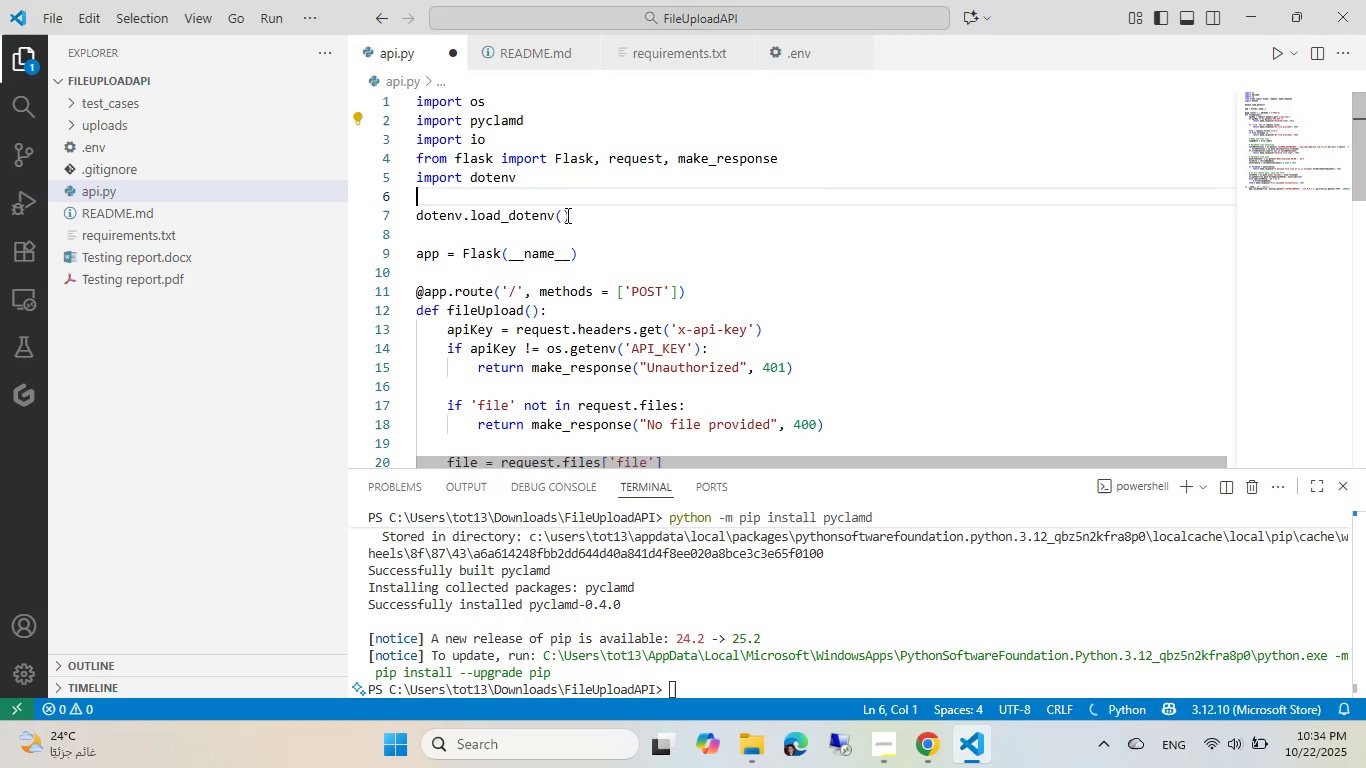 
hold_key(key=P, duration=0.33)
 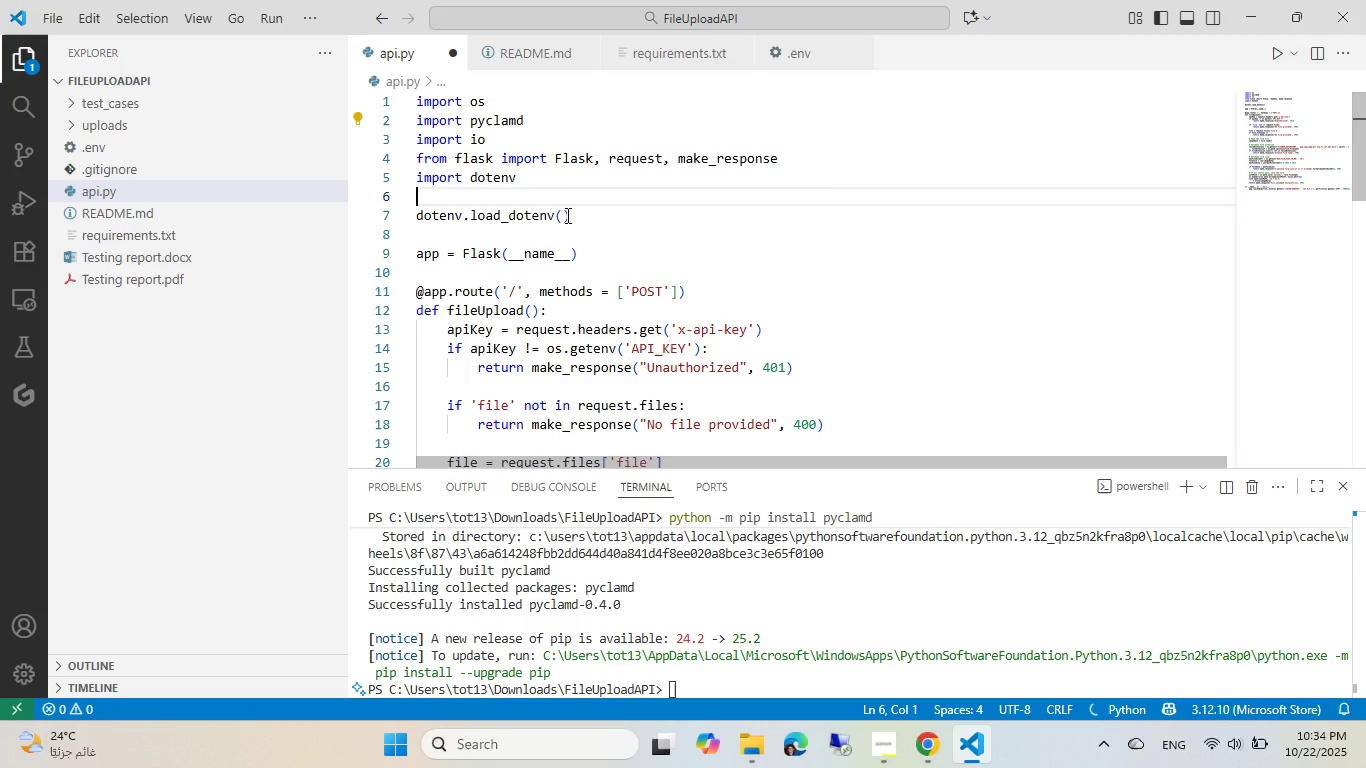 
type(ycl)
 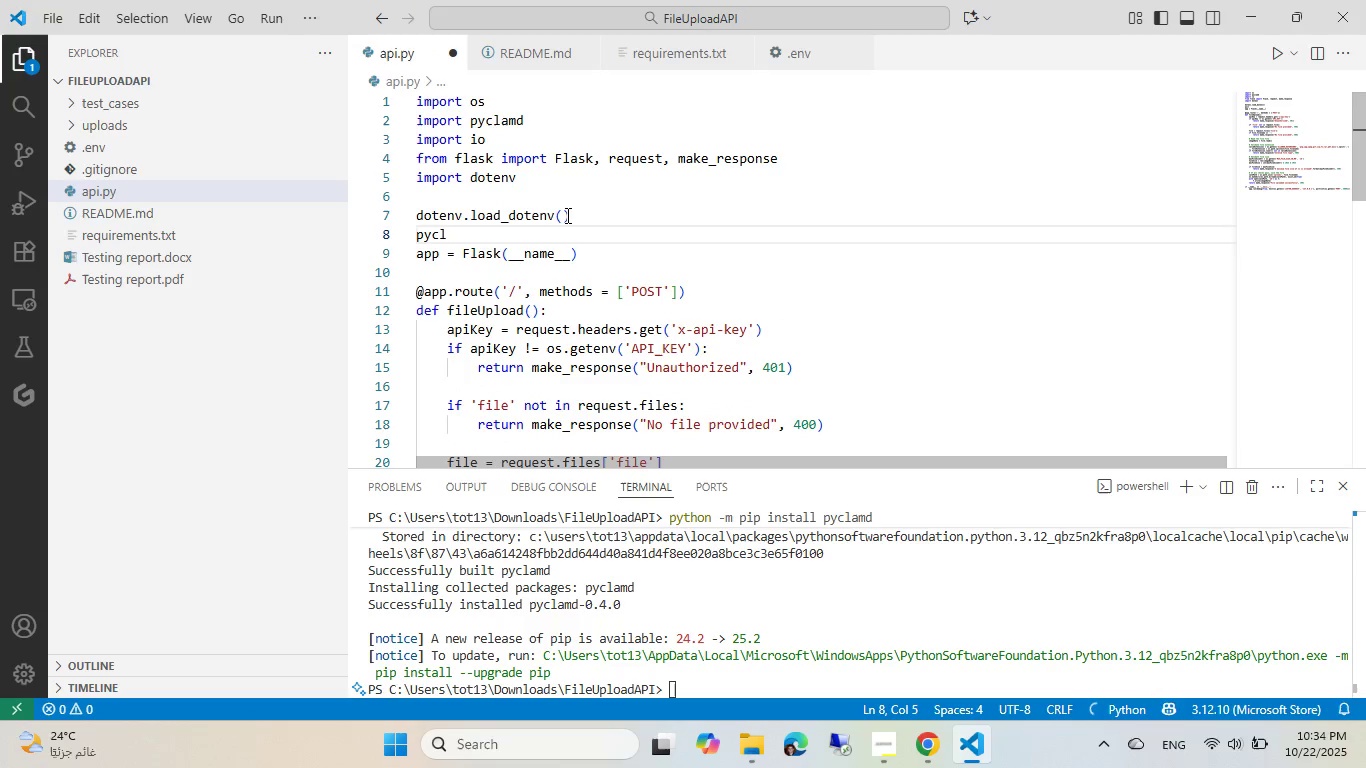 
key(Control+ControlLeft)
 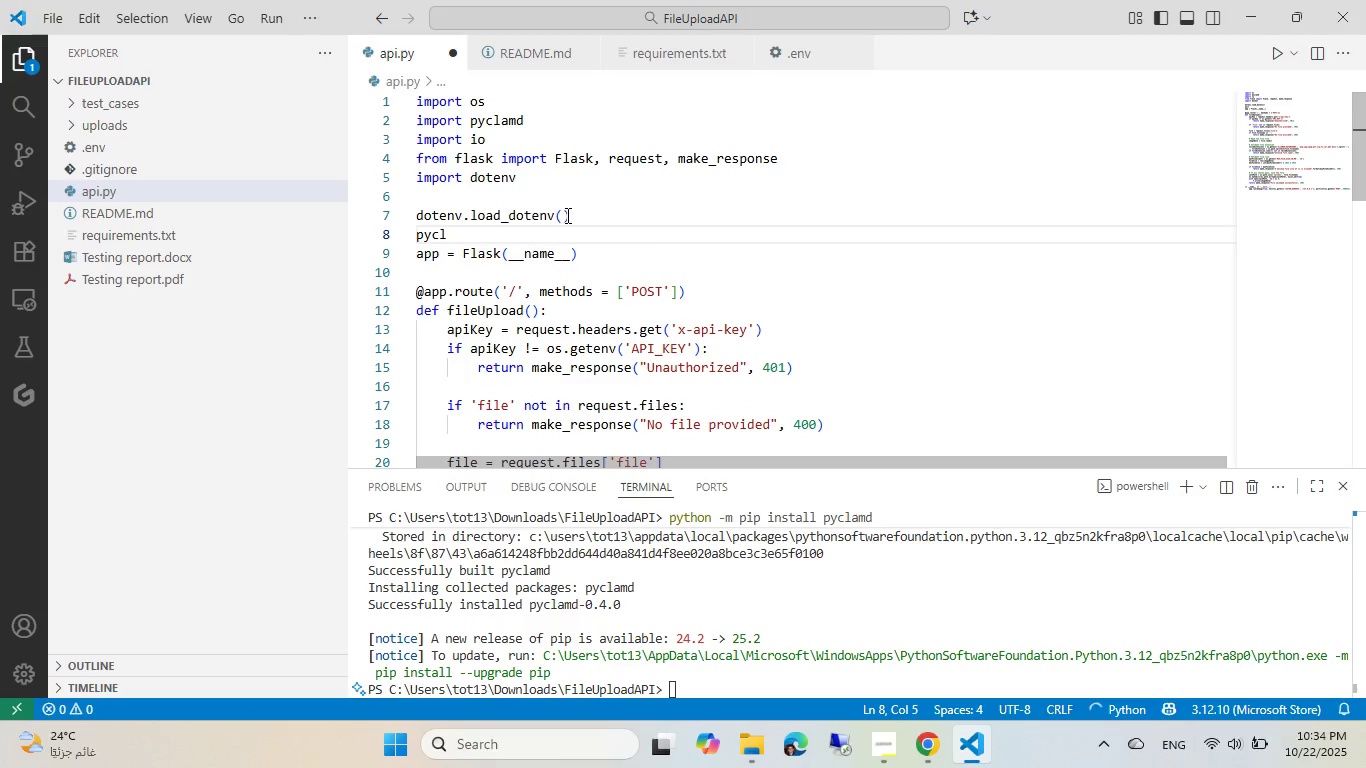 
key(Control+Space)
 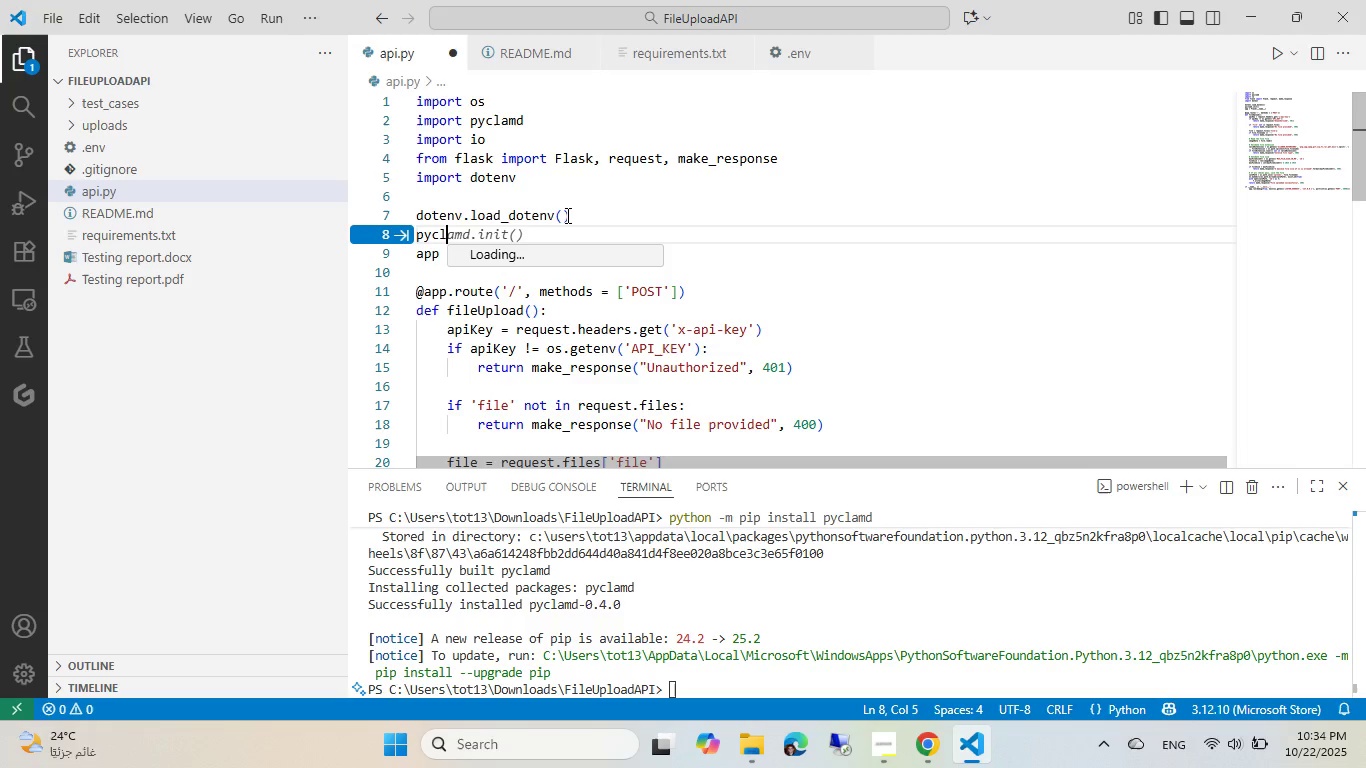 
key(Tab)
type(.in)
 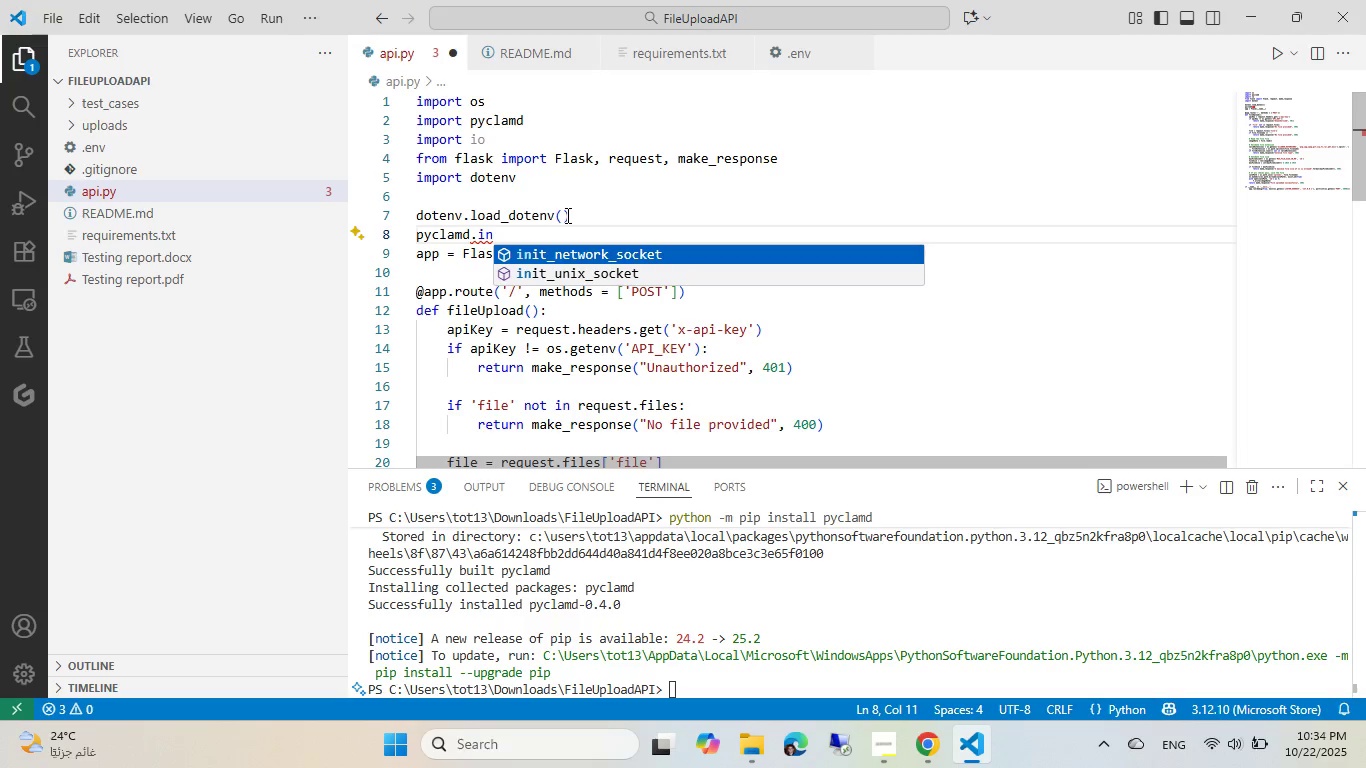 
key(Enter)
 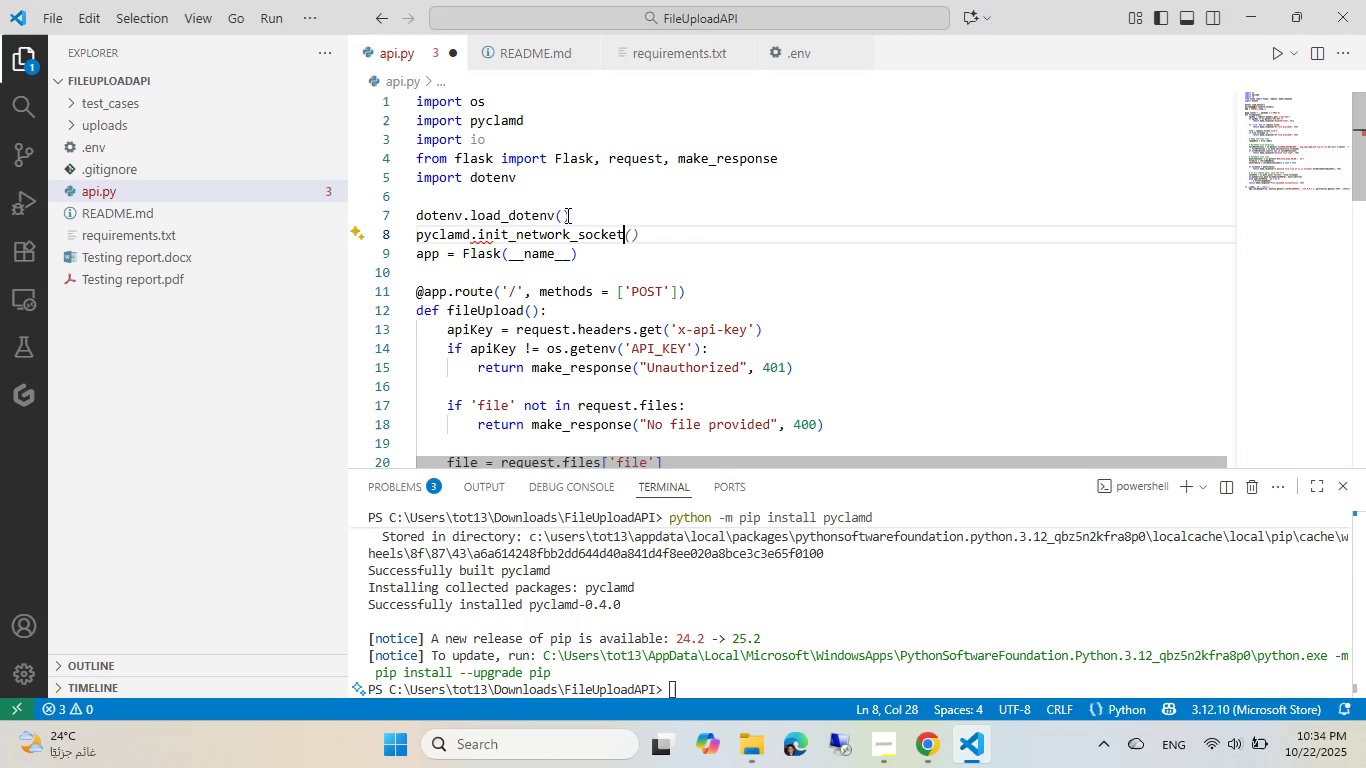 
hold_key(key=ShiftRight, duration=0.4)
 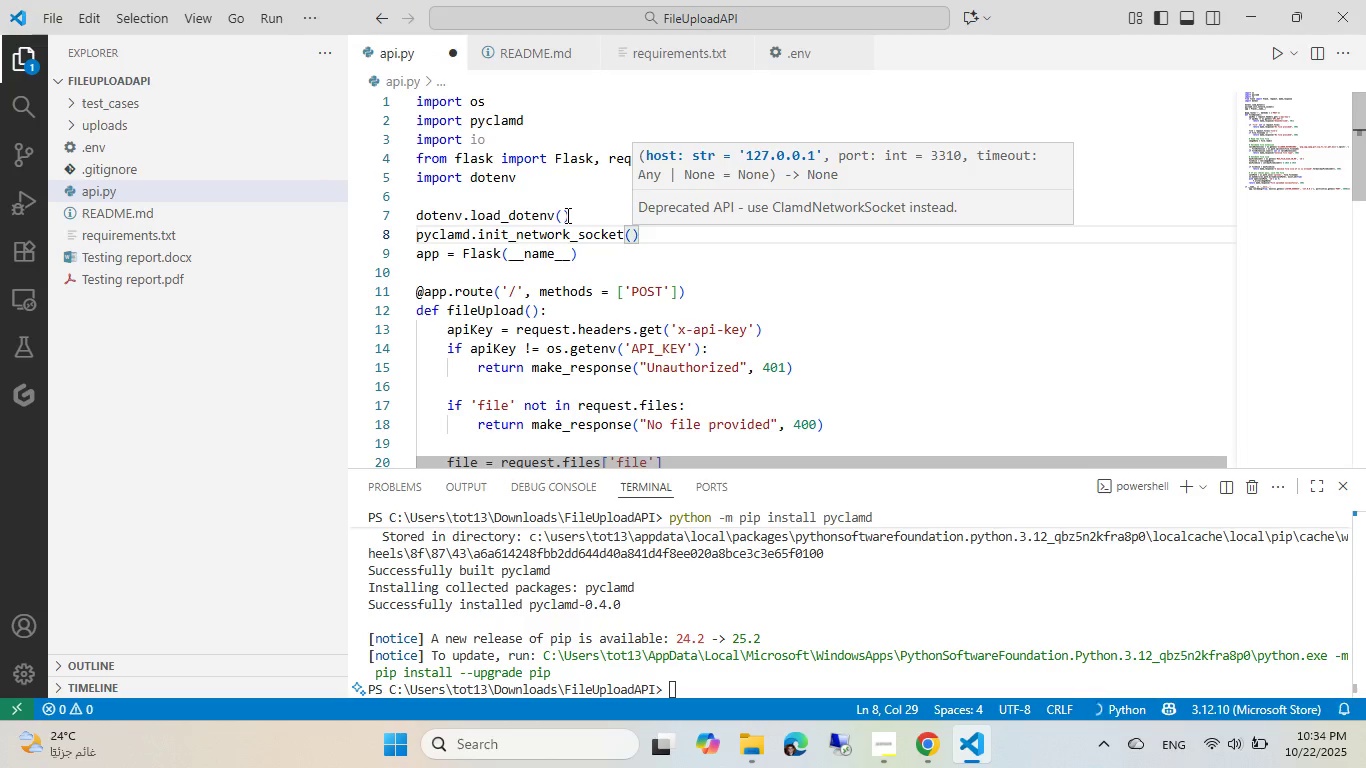 
key(9)
 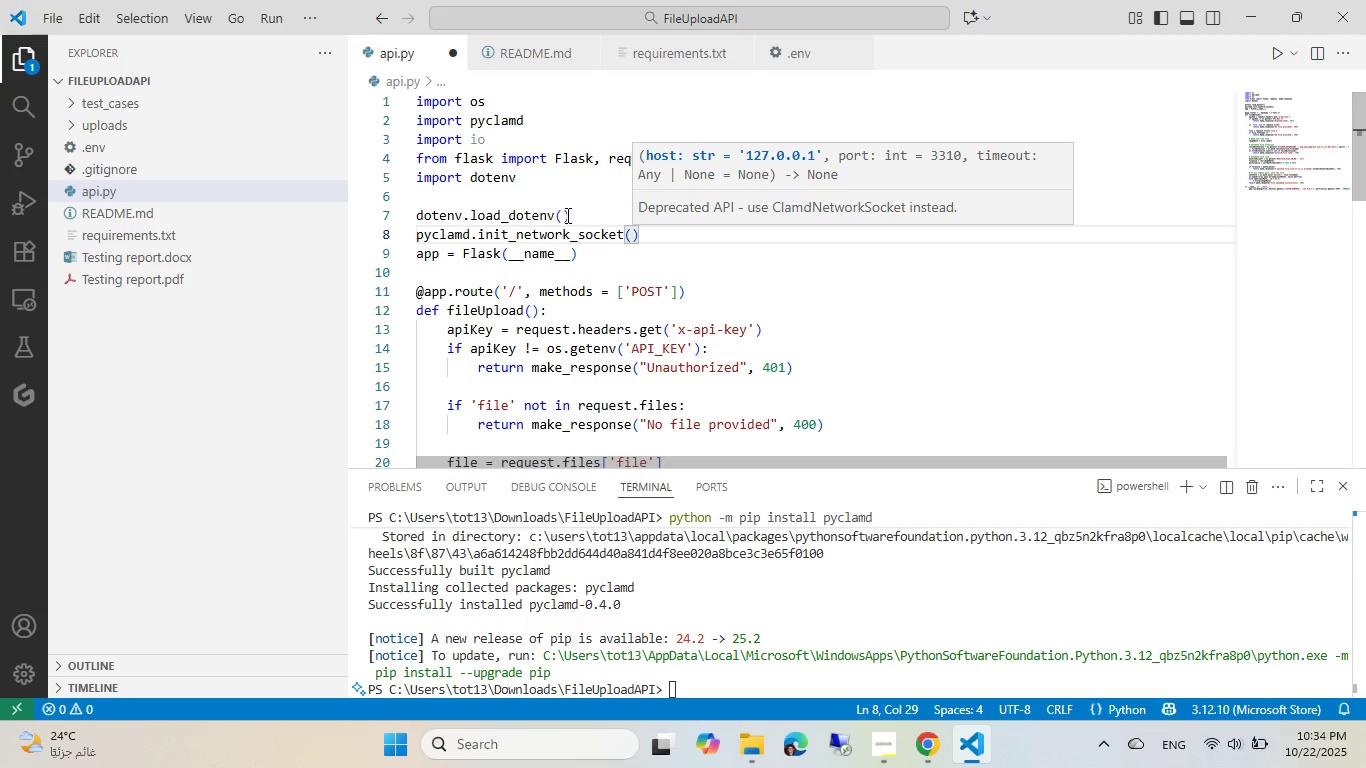 
key(Backspace)
 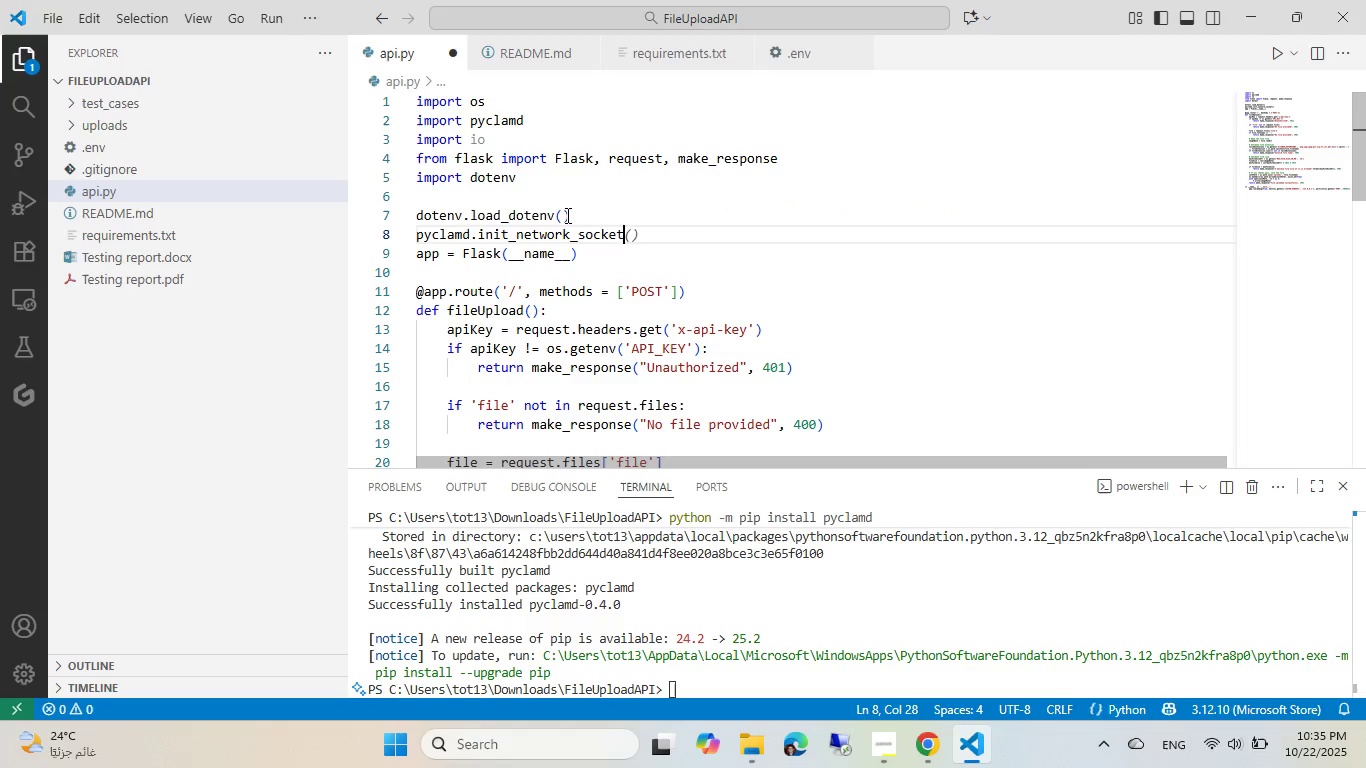 
key(Backspace)
 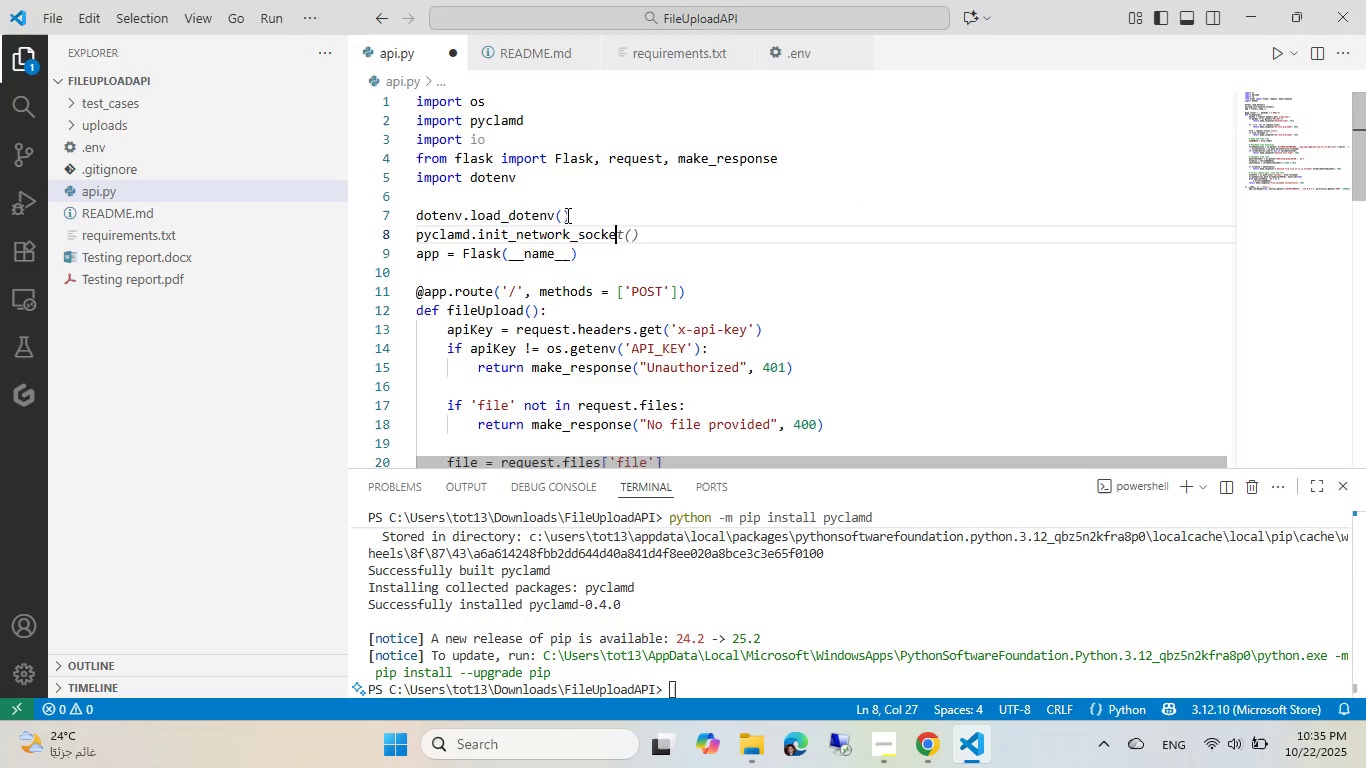 
key(Backspace)
 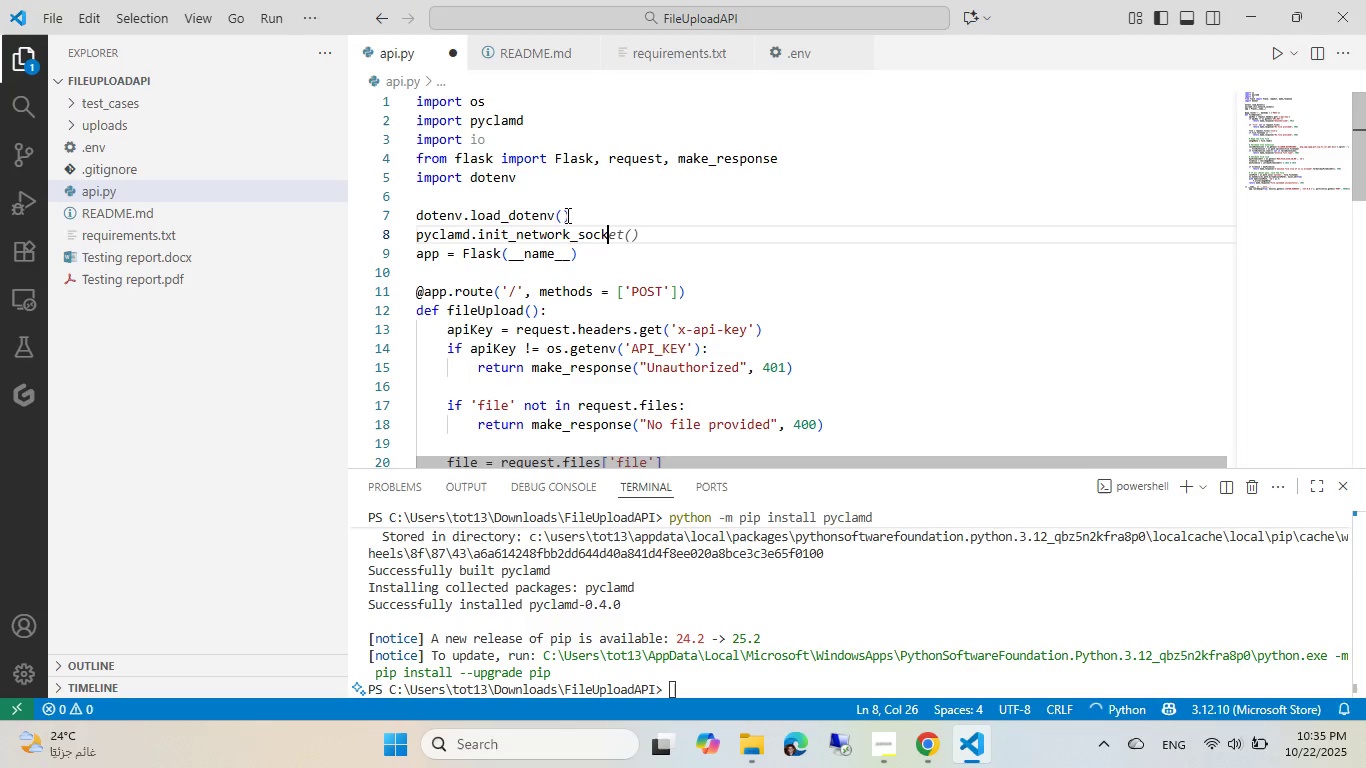 
key(Control+ControlLeft)
 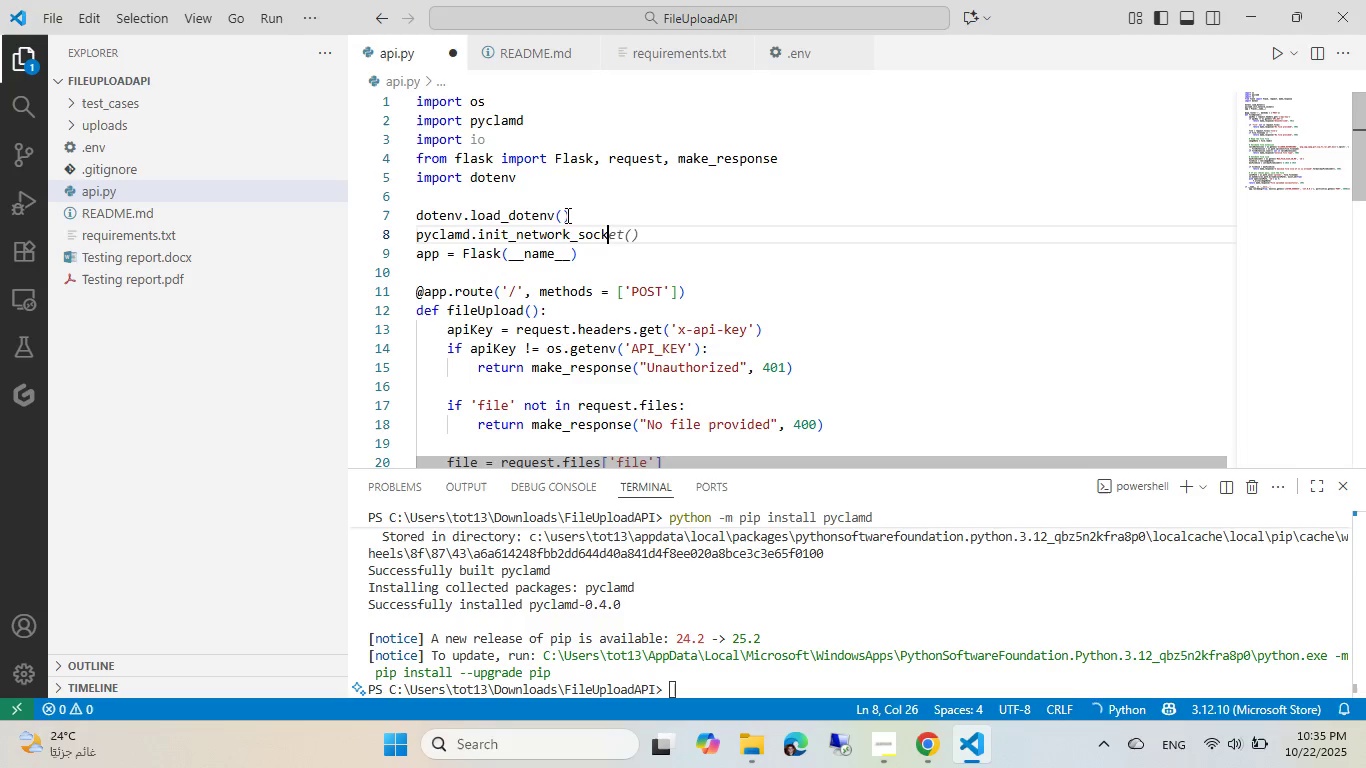 
key(Backspace)
 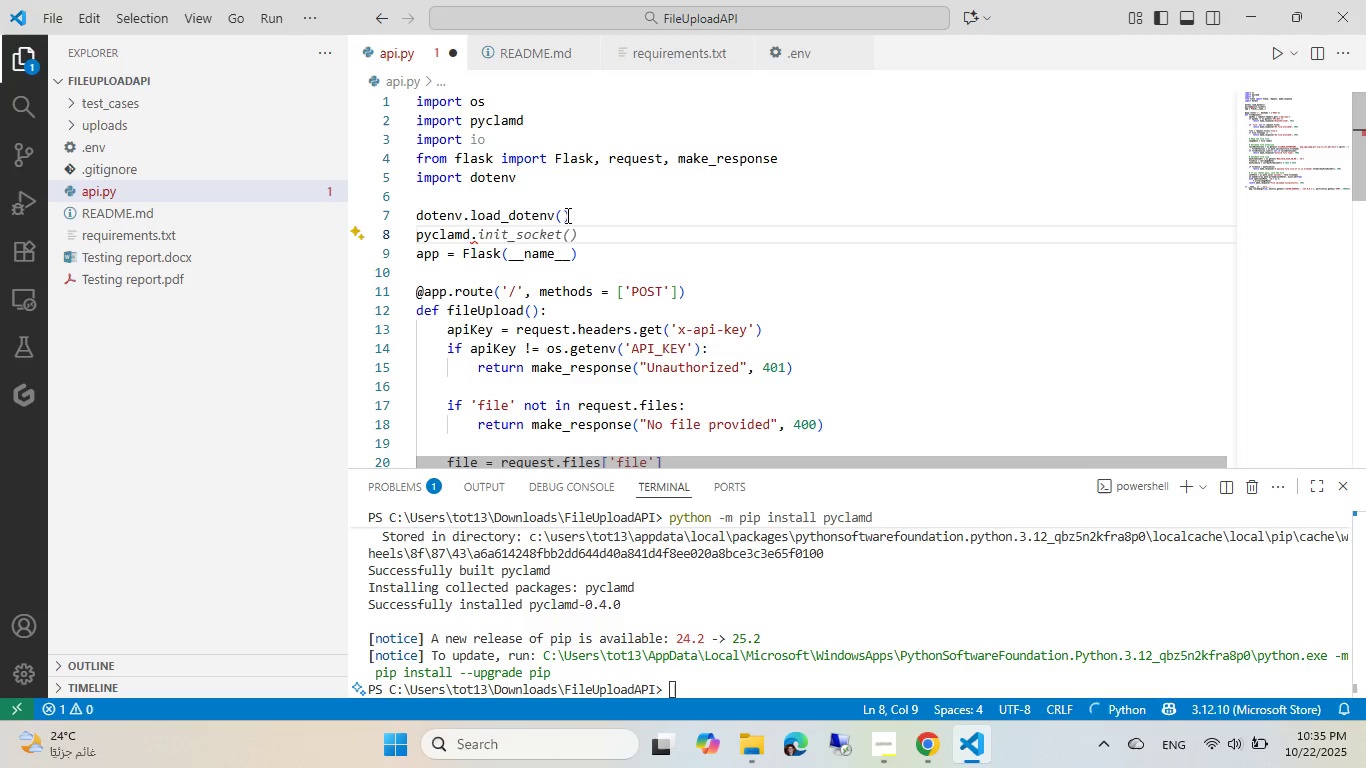 
key(Backspace)
 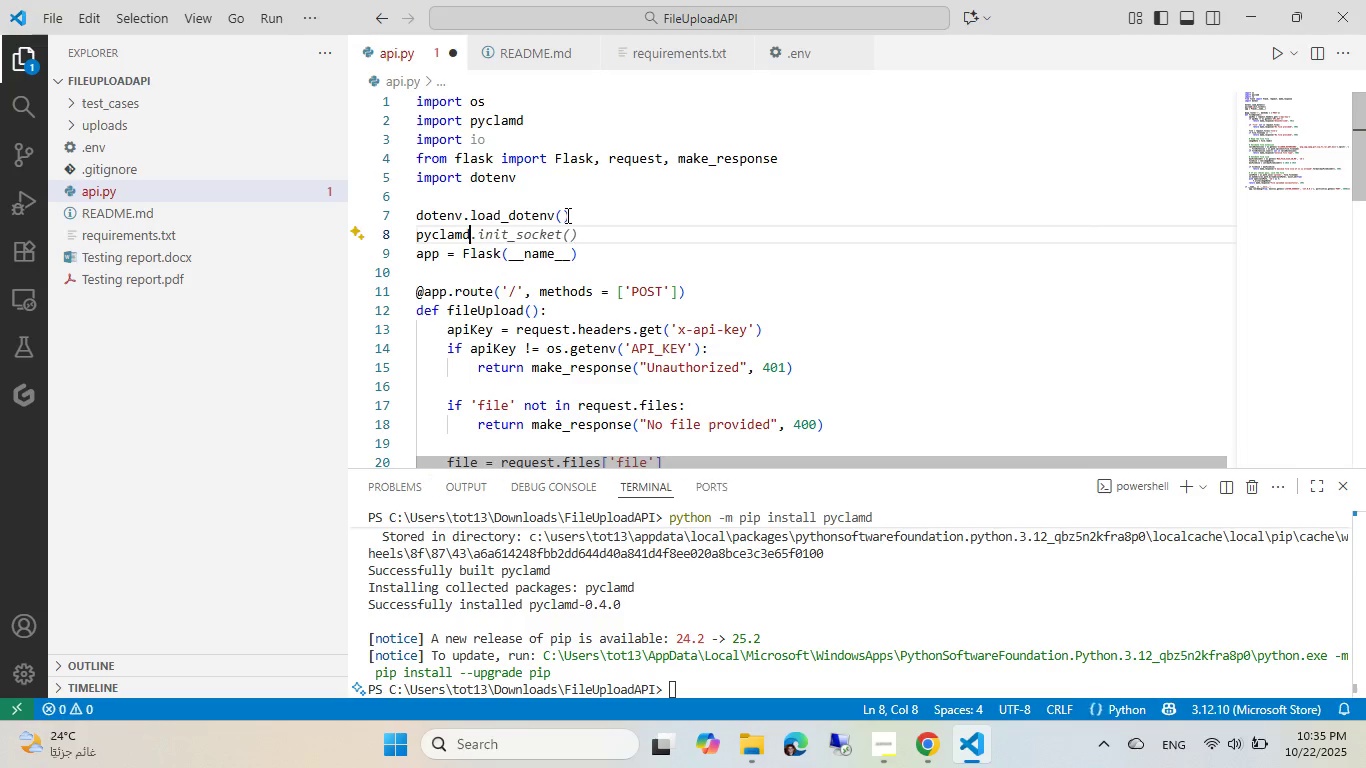 
key(Period)
 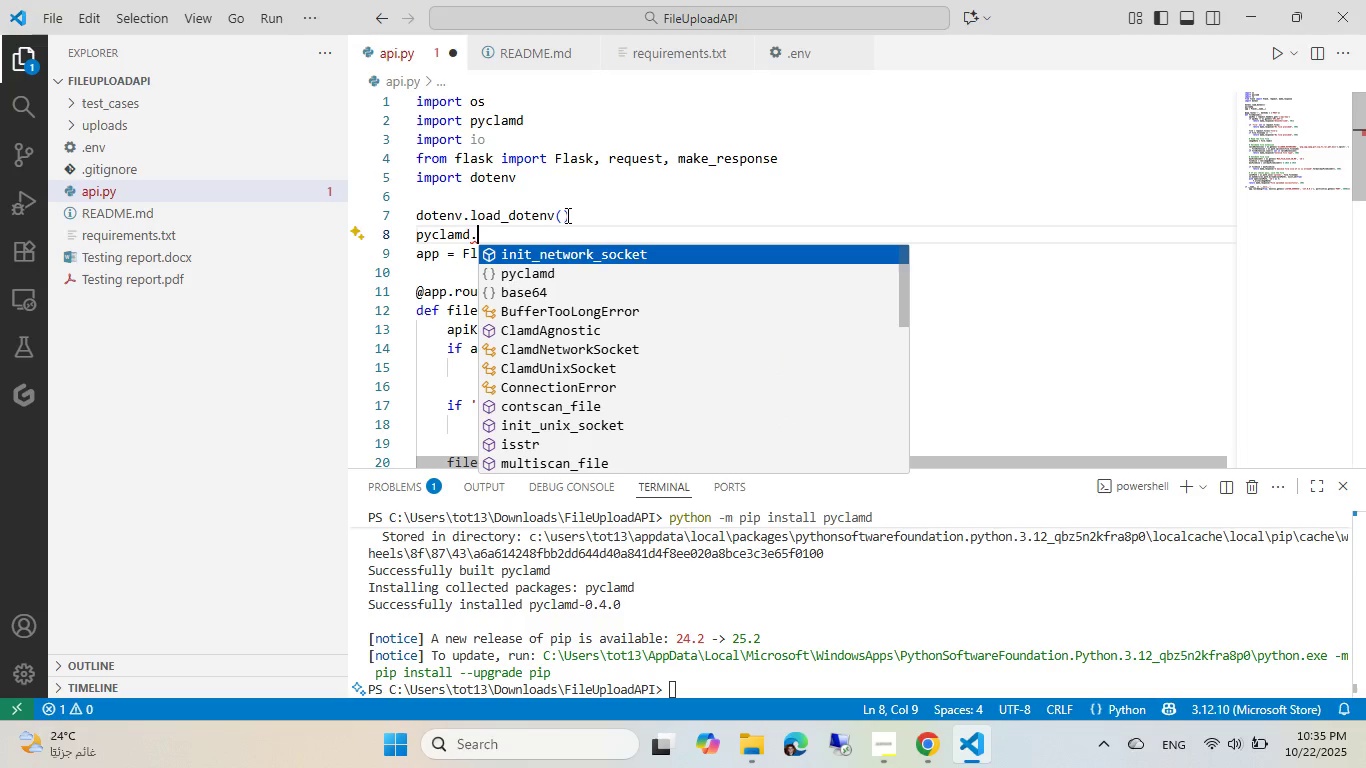 
key(ArrowDown)
 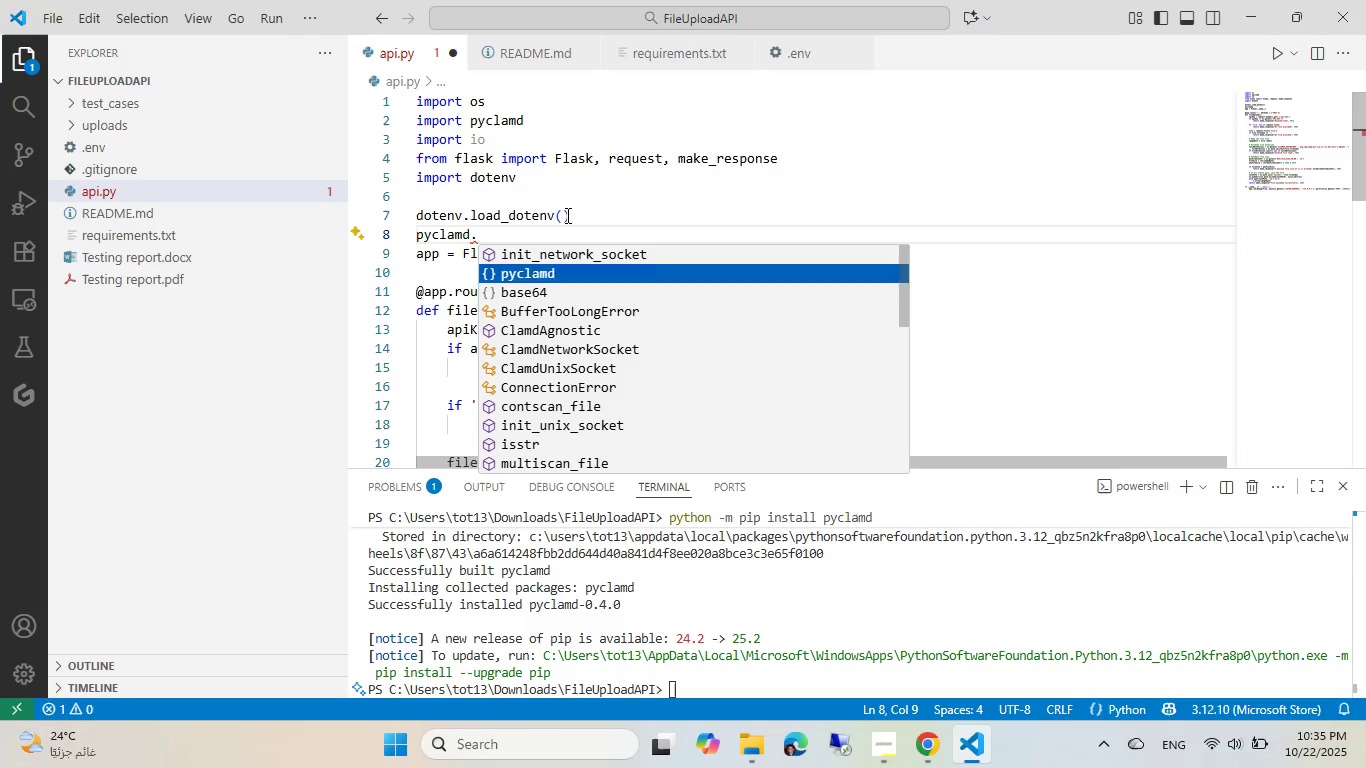 
key(ArrowDown)
 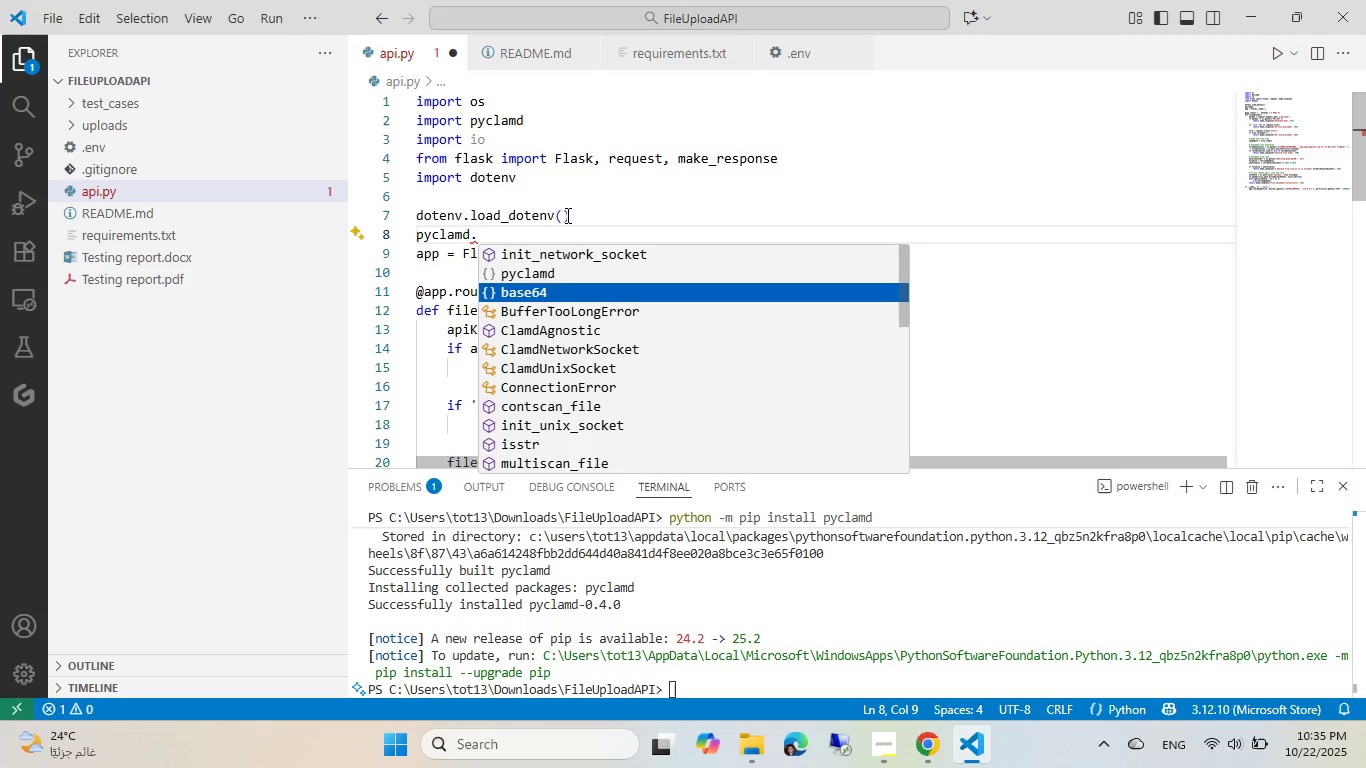 
key(ArrowDown)
 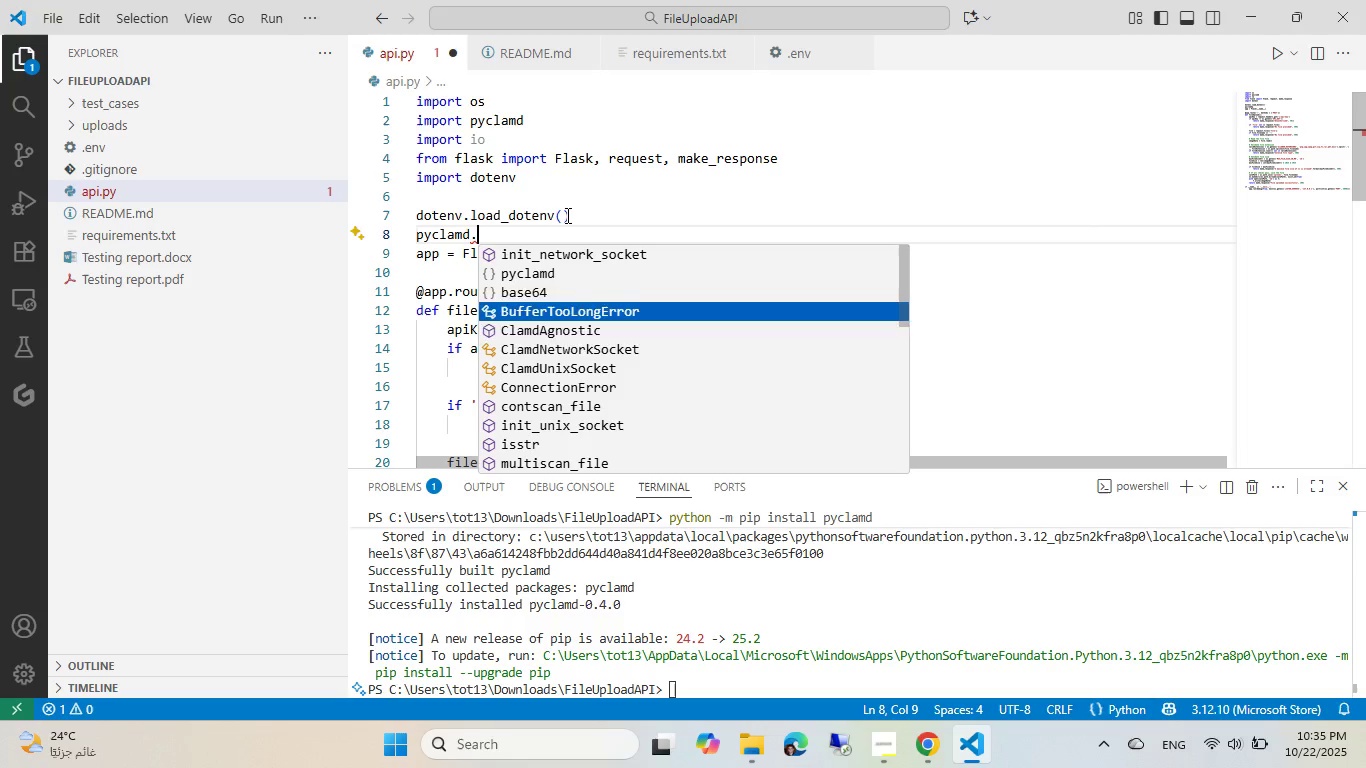 
key(ArrowDown)
 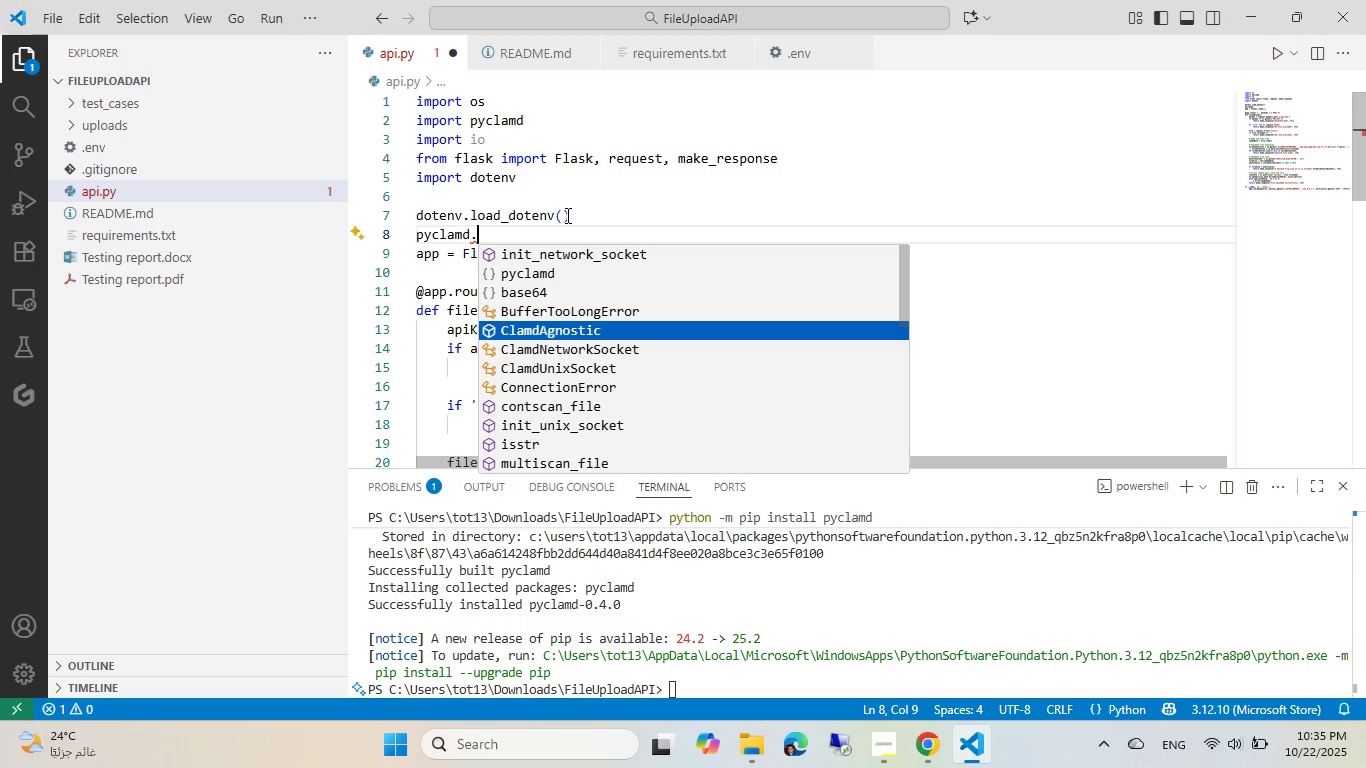 
key(ArrowDown)
 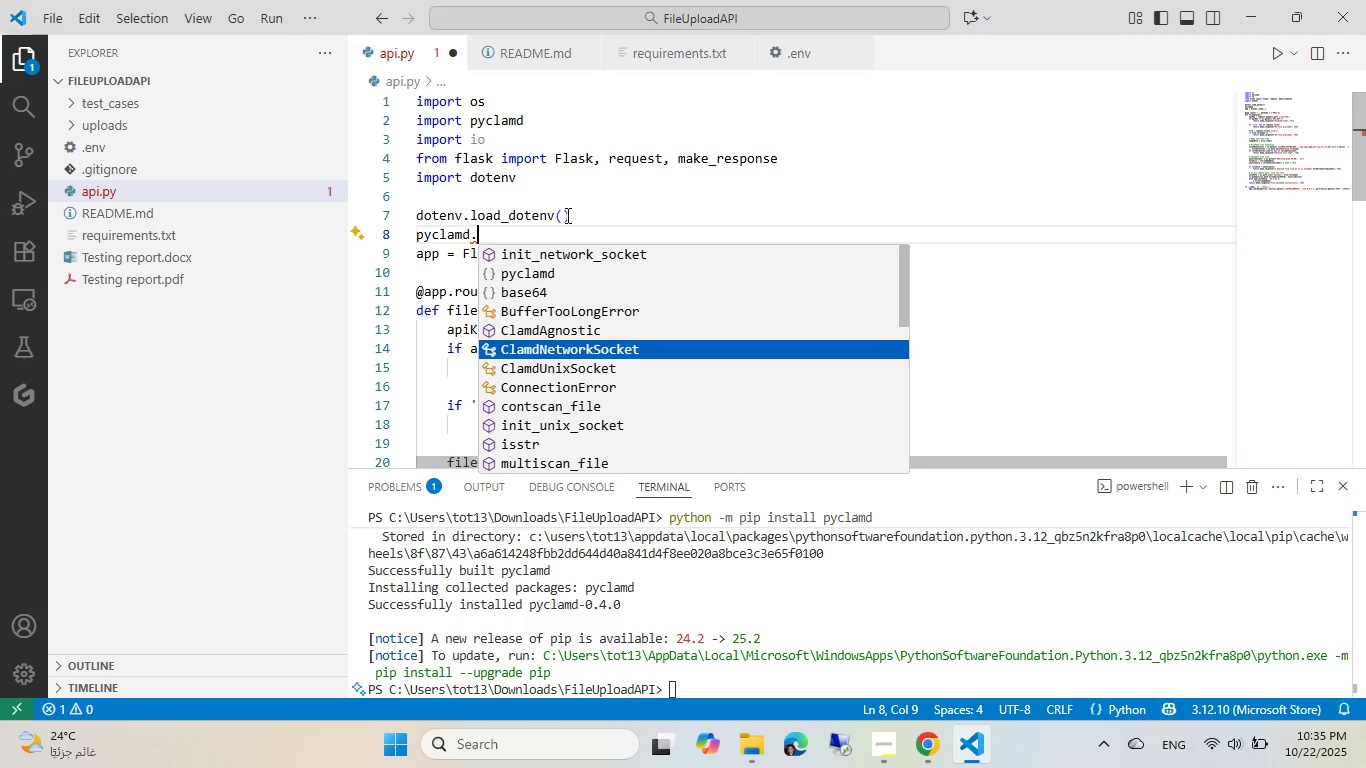 
key(ArrowDown)
 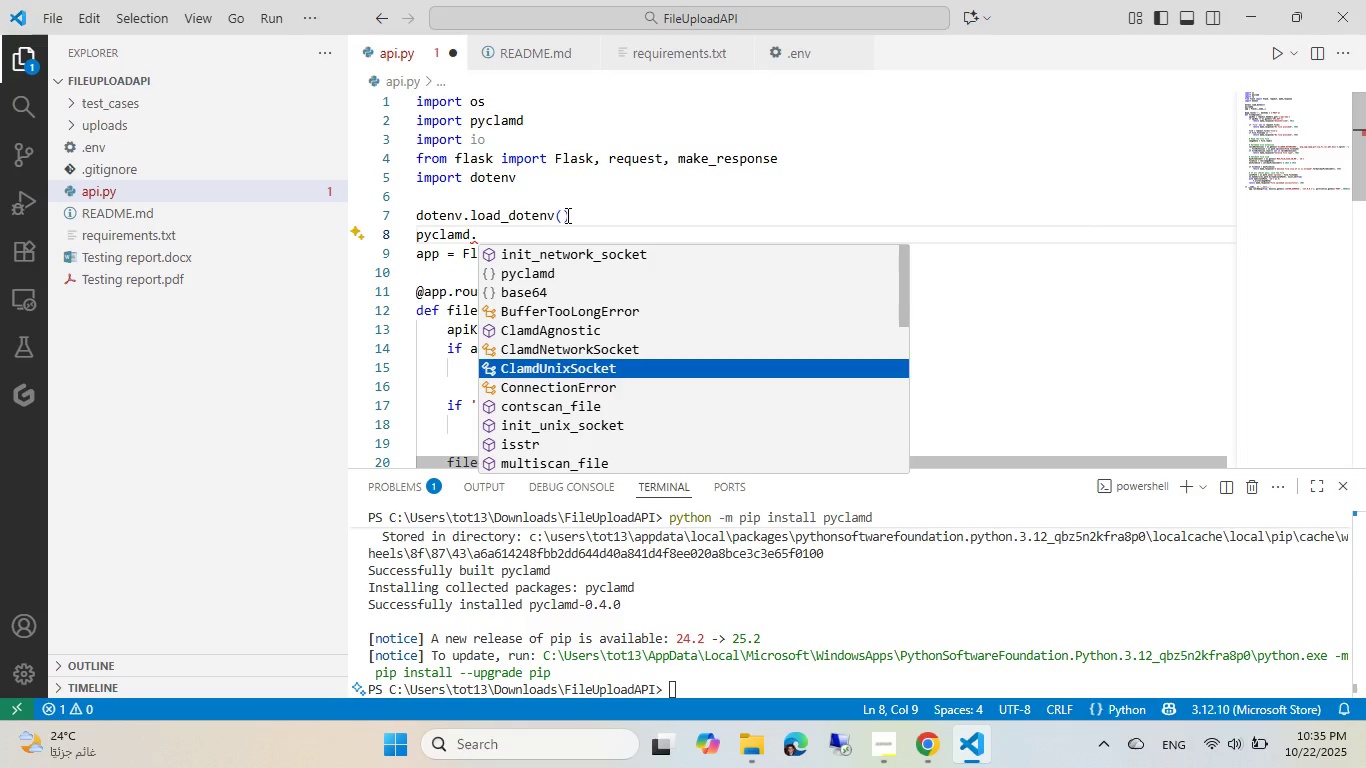 
key(ArrowDown)
 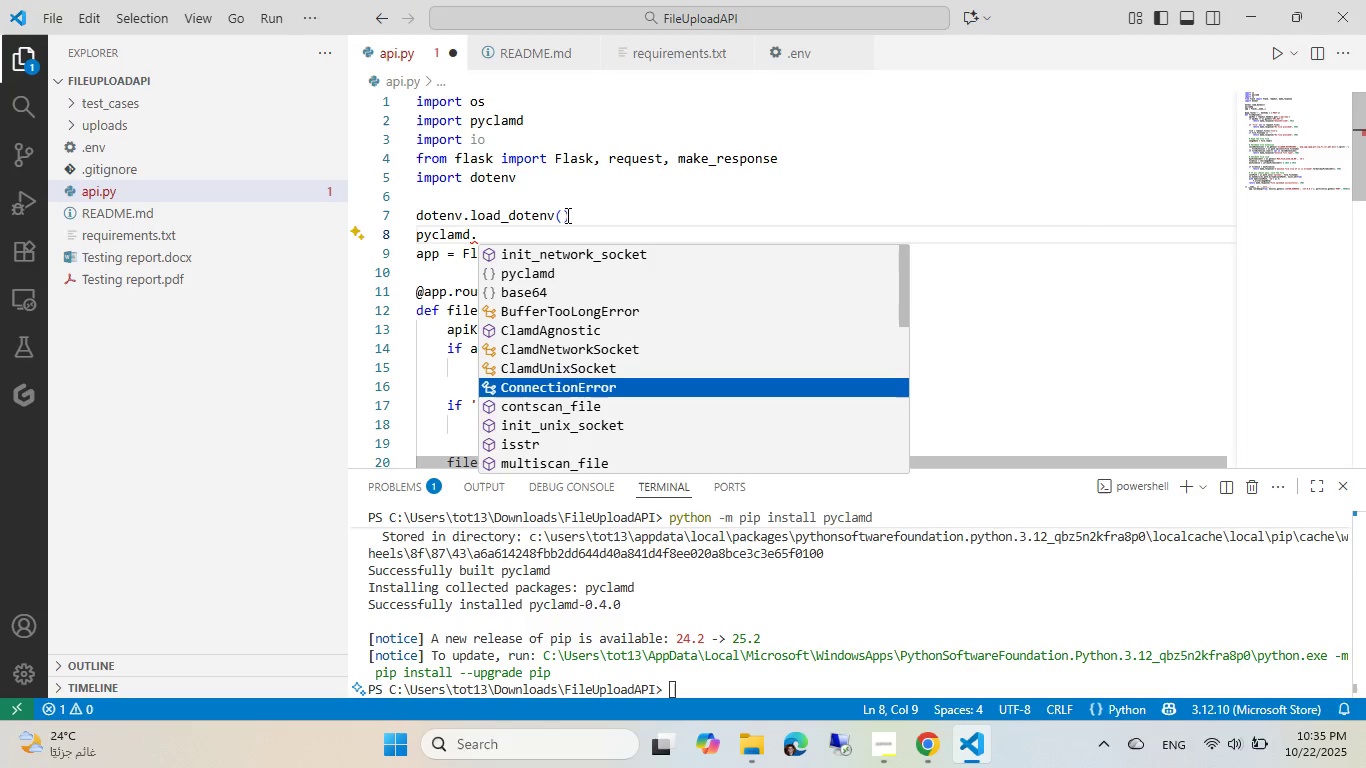 
key(ArrowDown)
 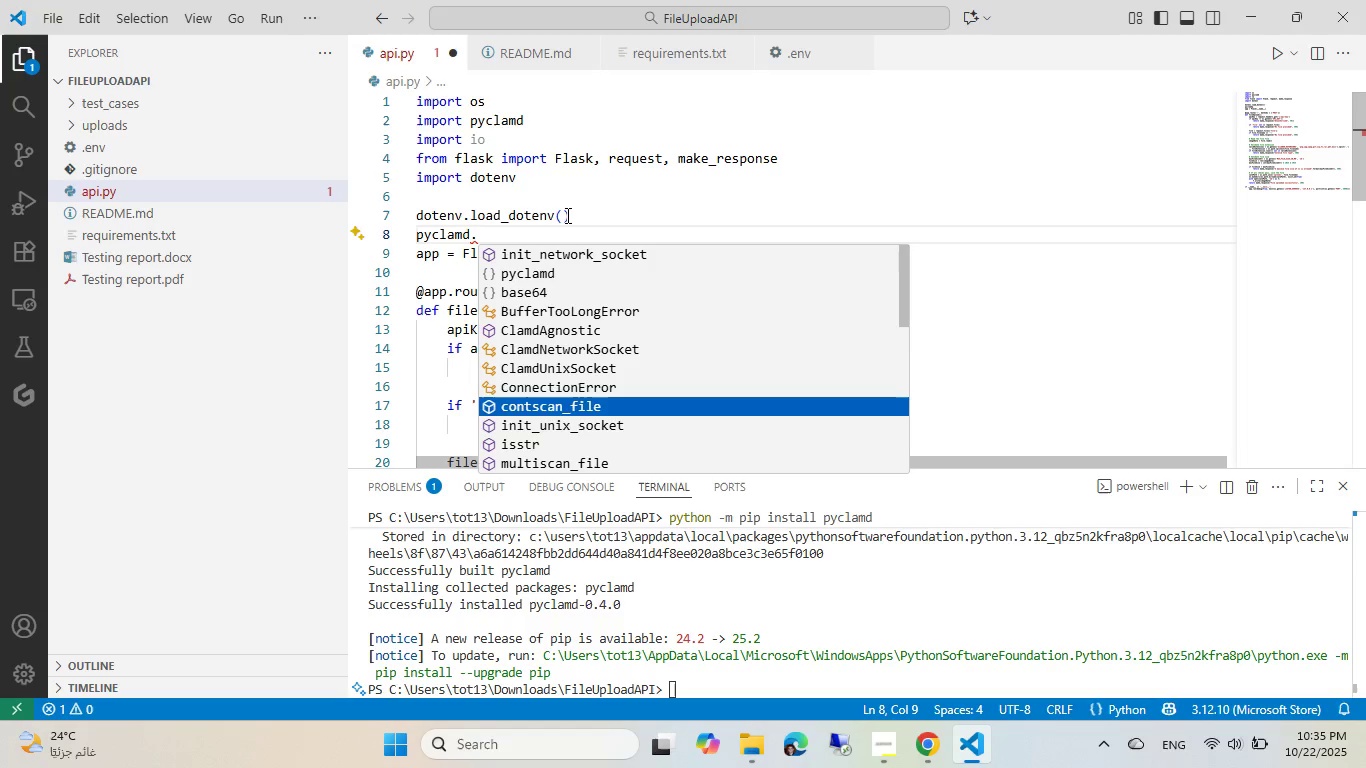 
key(ArrowDown)
 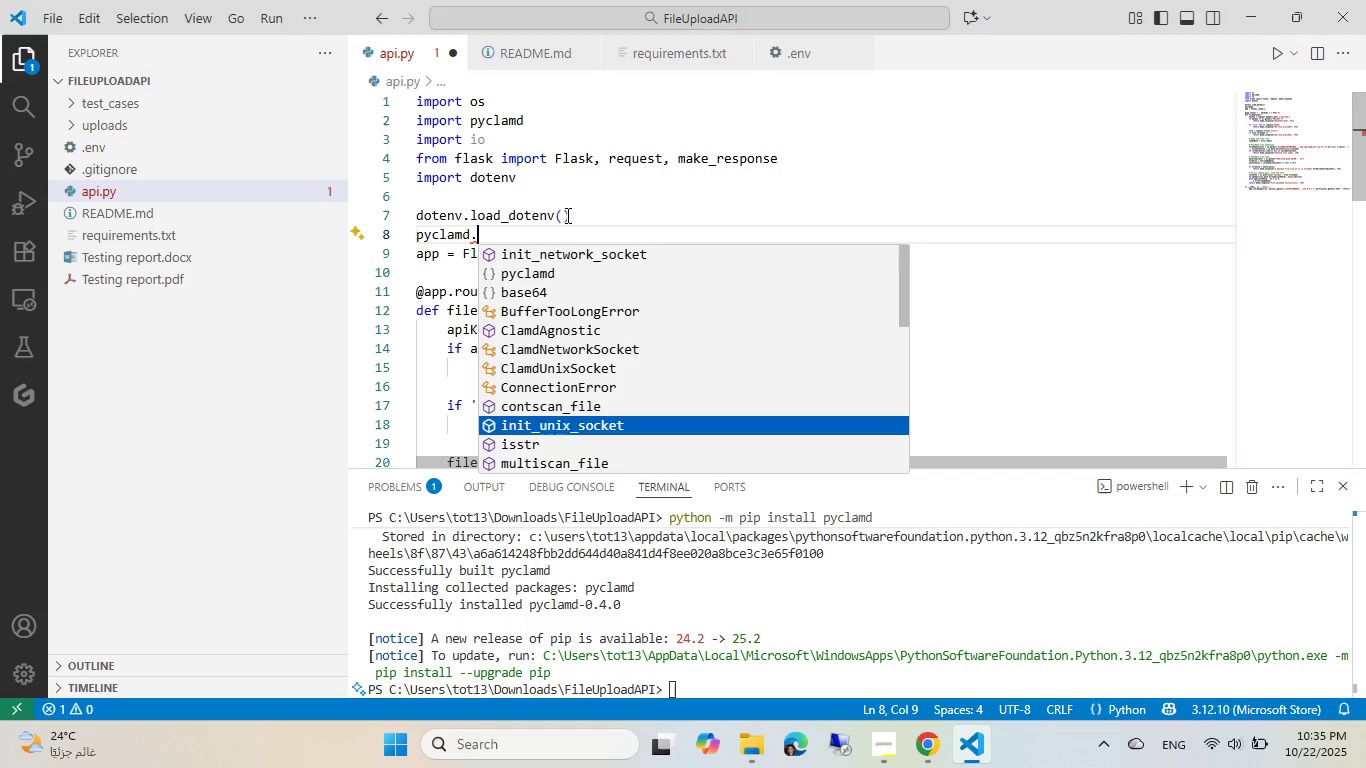 
key(ArrowDown)
 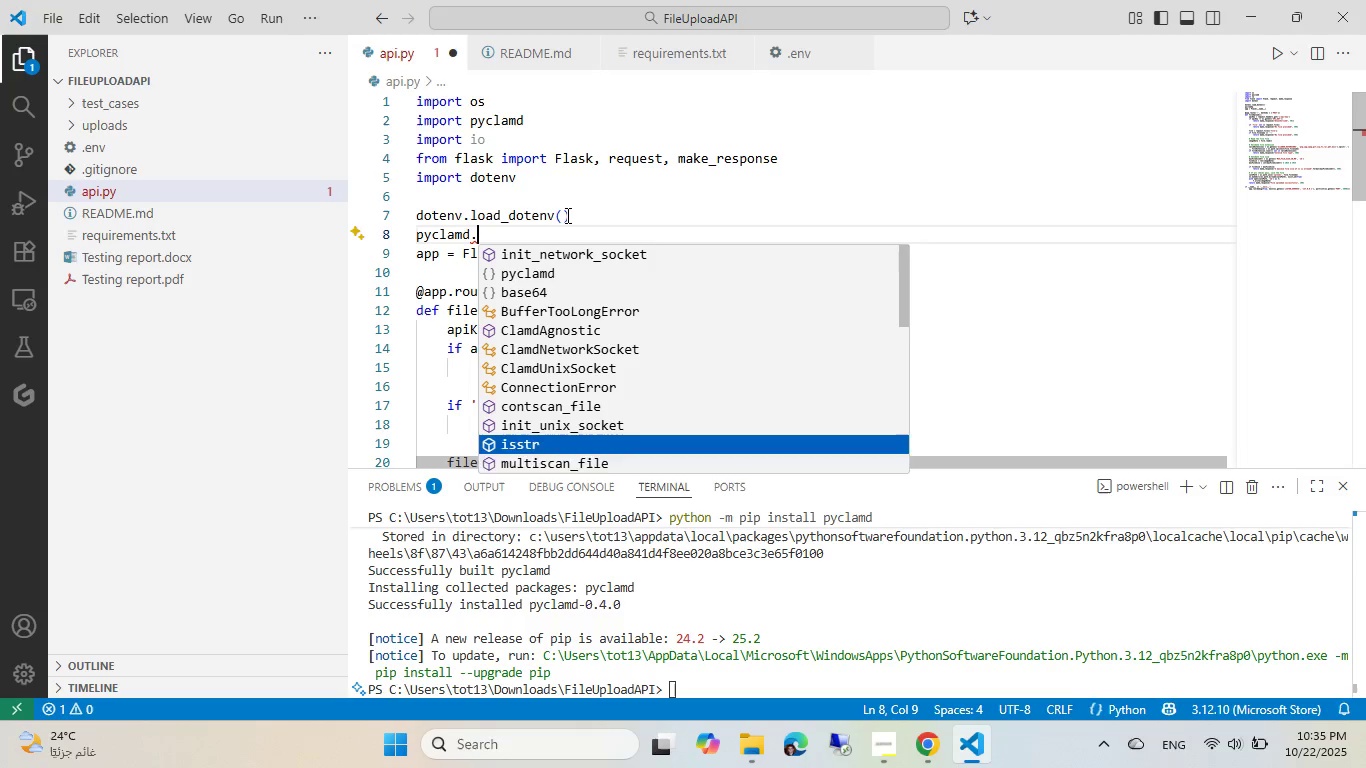 
key(ArrowDown)
 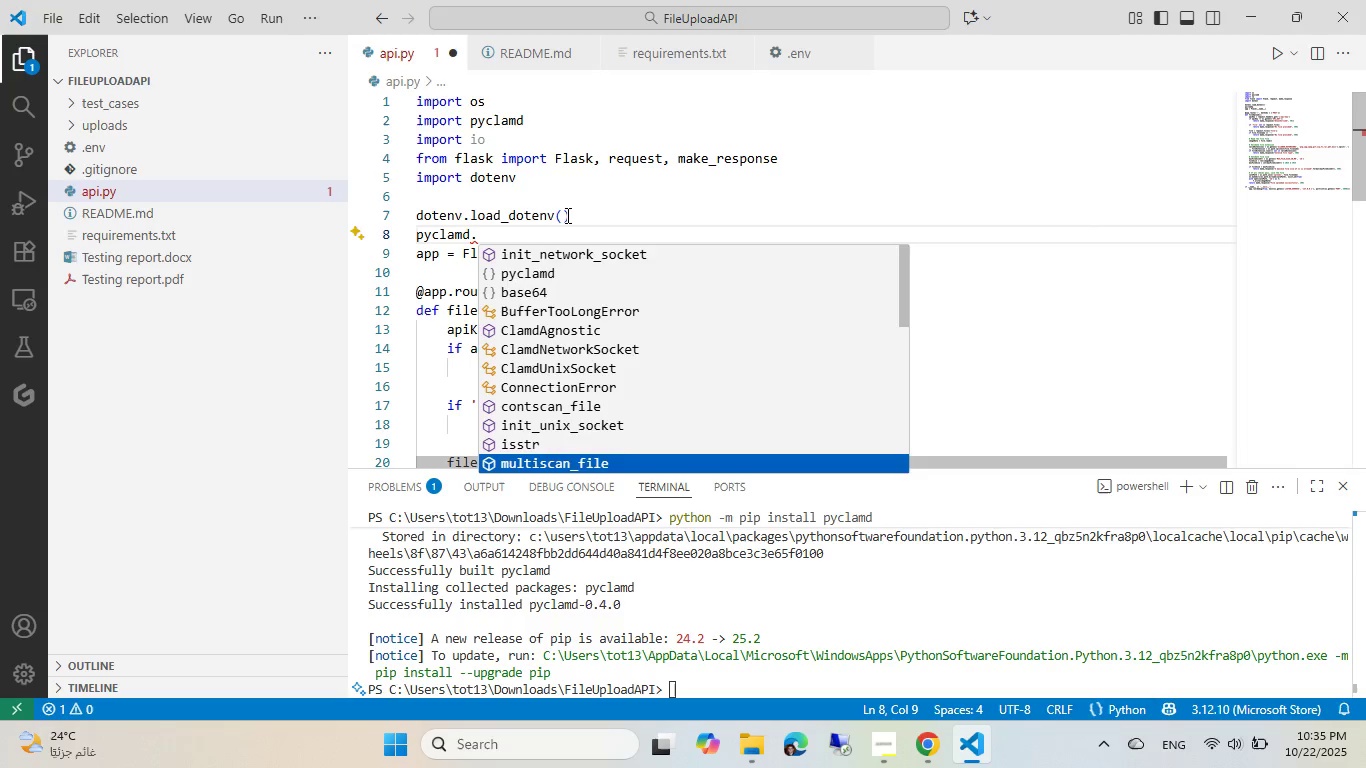 
key(ArrowDown)
 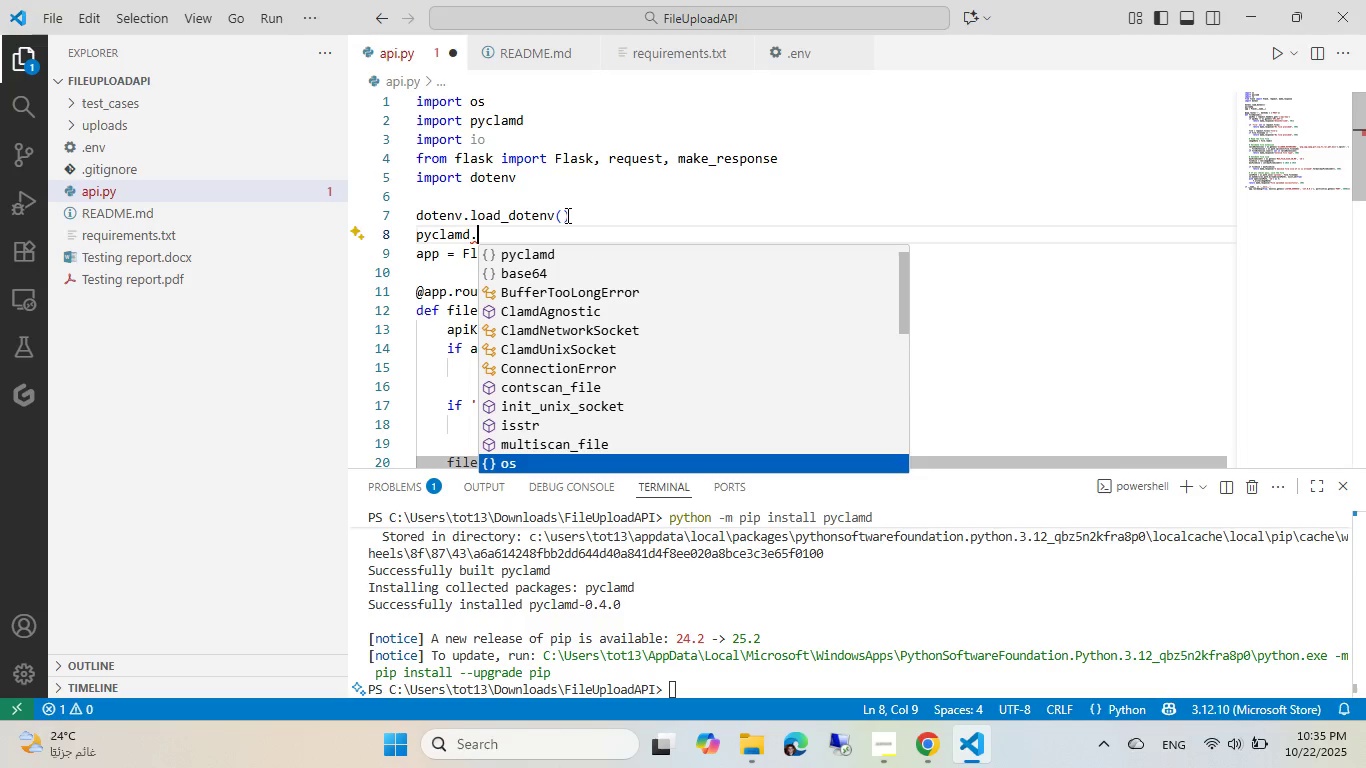 
key(ArrowDown)
 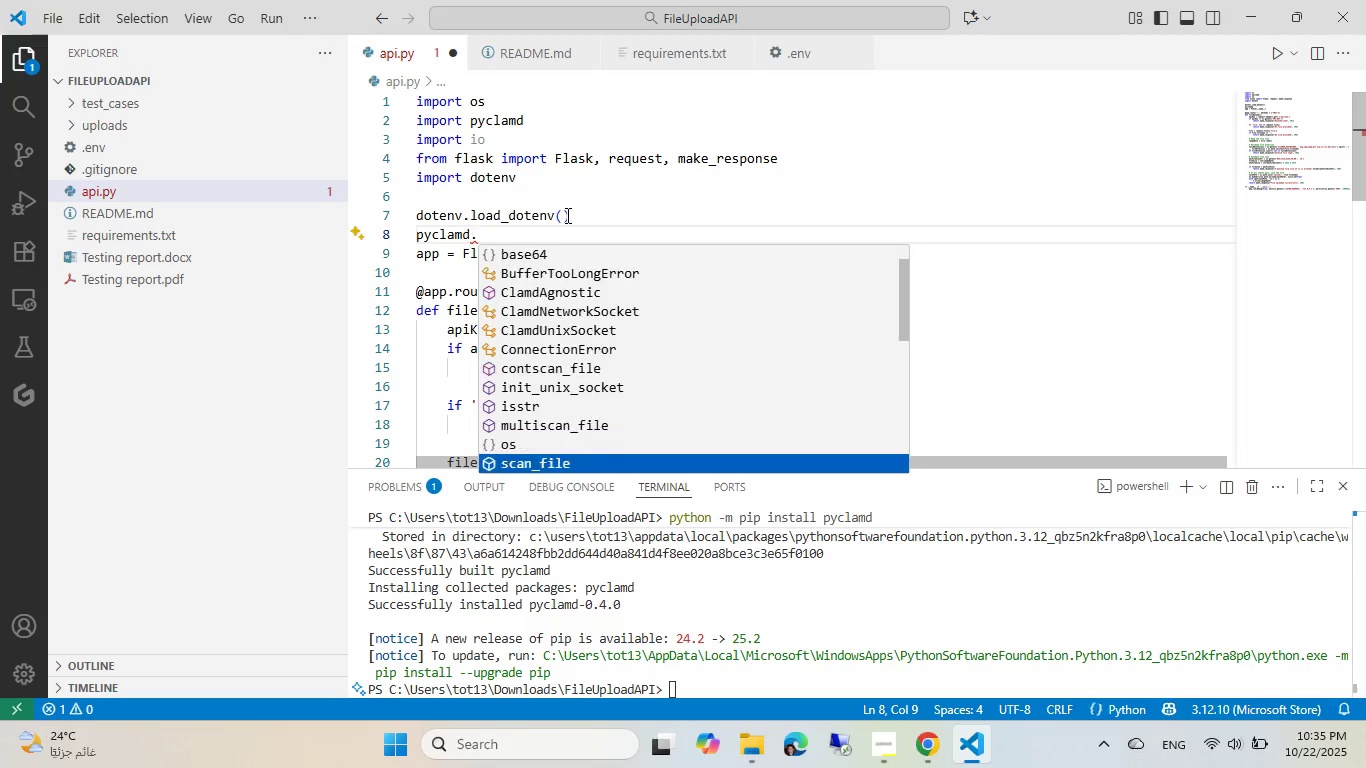 
key(ArrowDown)
 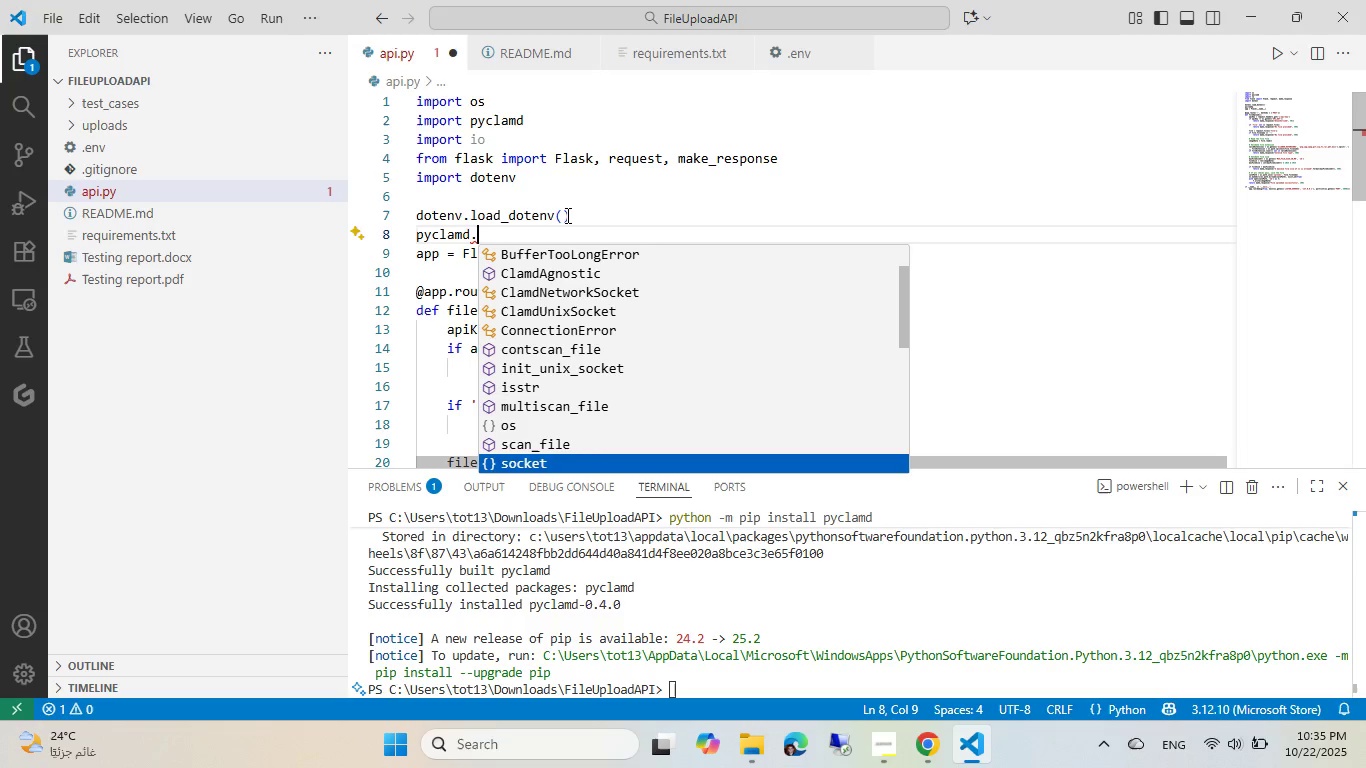 
key(ArrowDown)
 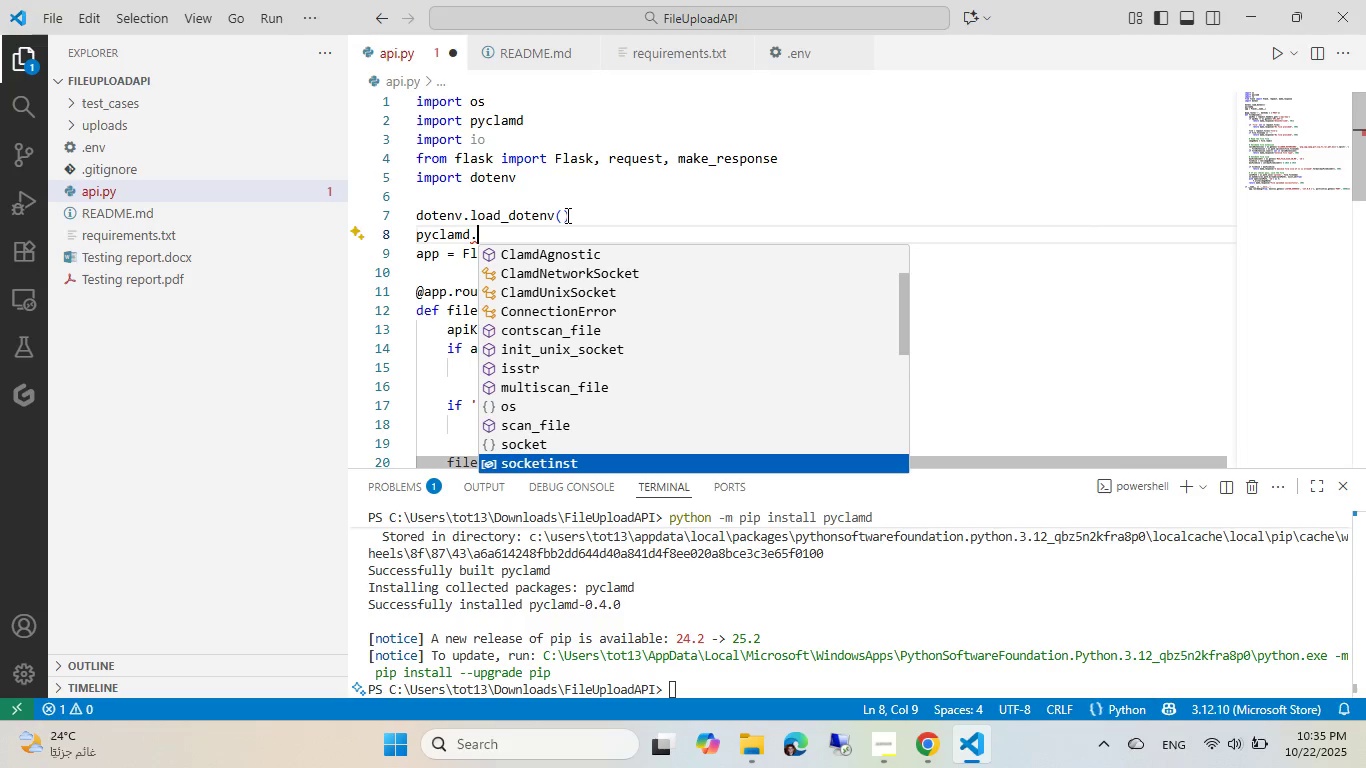 
key(ArrowDown)
 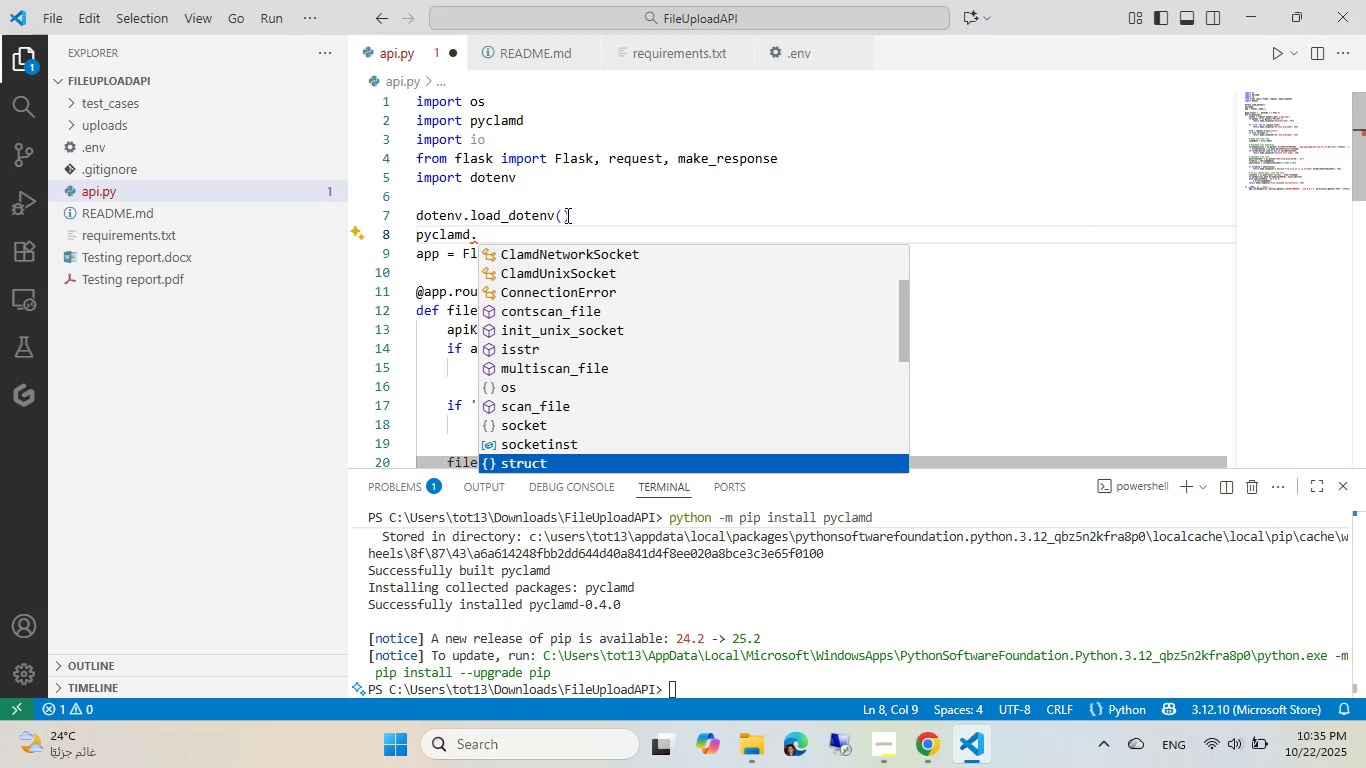 
key(ArrowDown)
 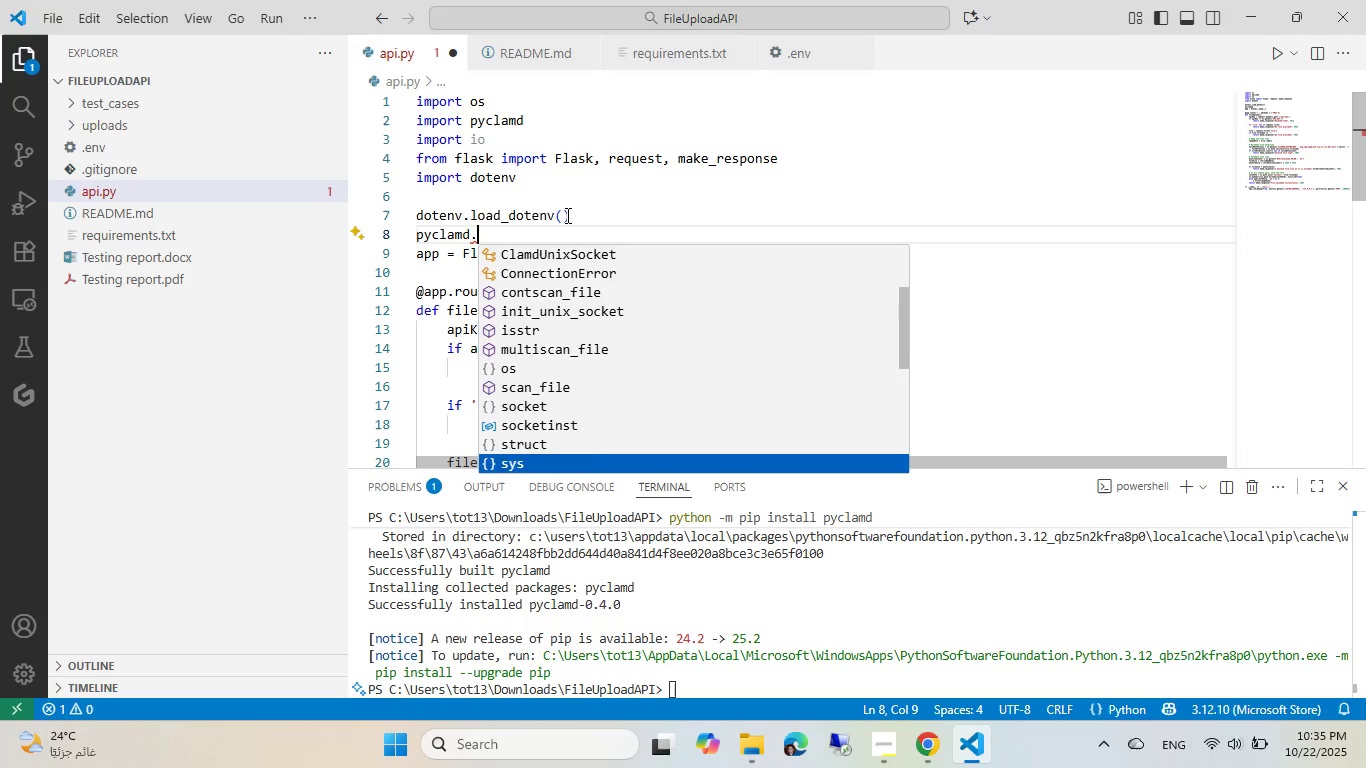 
key(ArrowDown)
 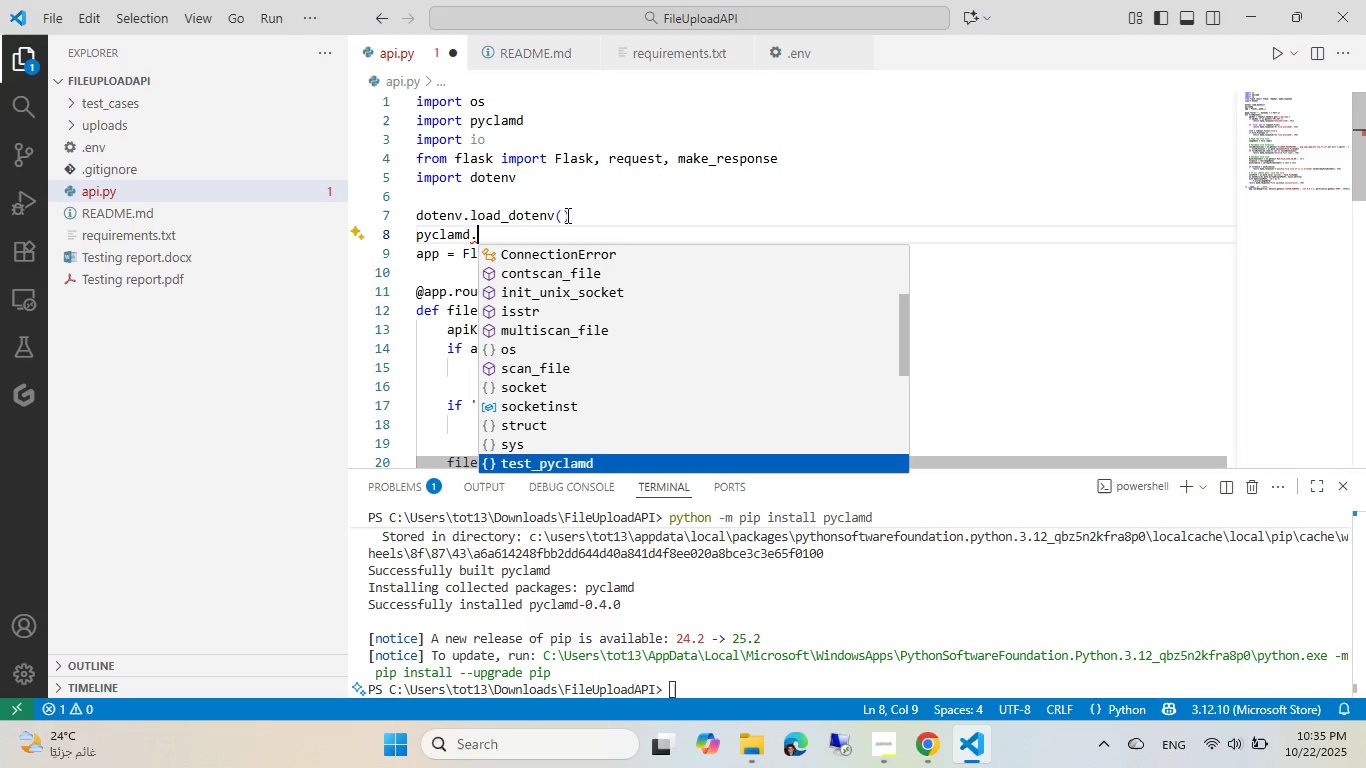 
key(ArrowDown)
 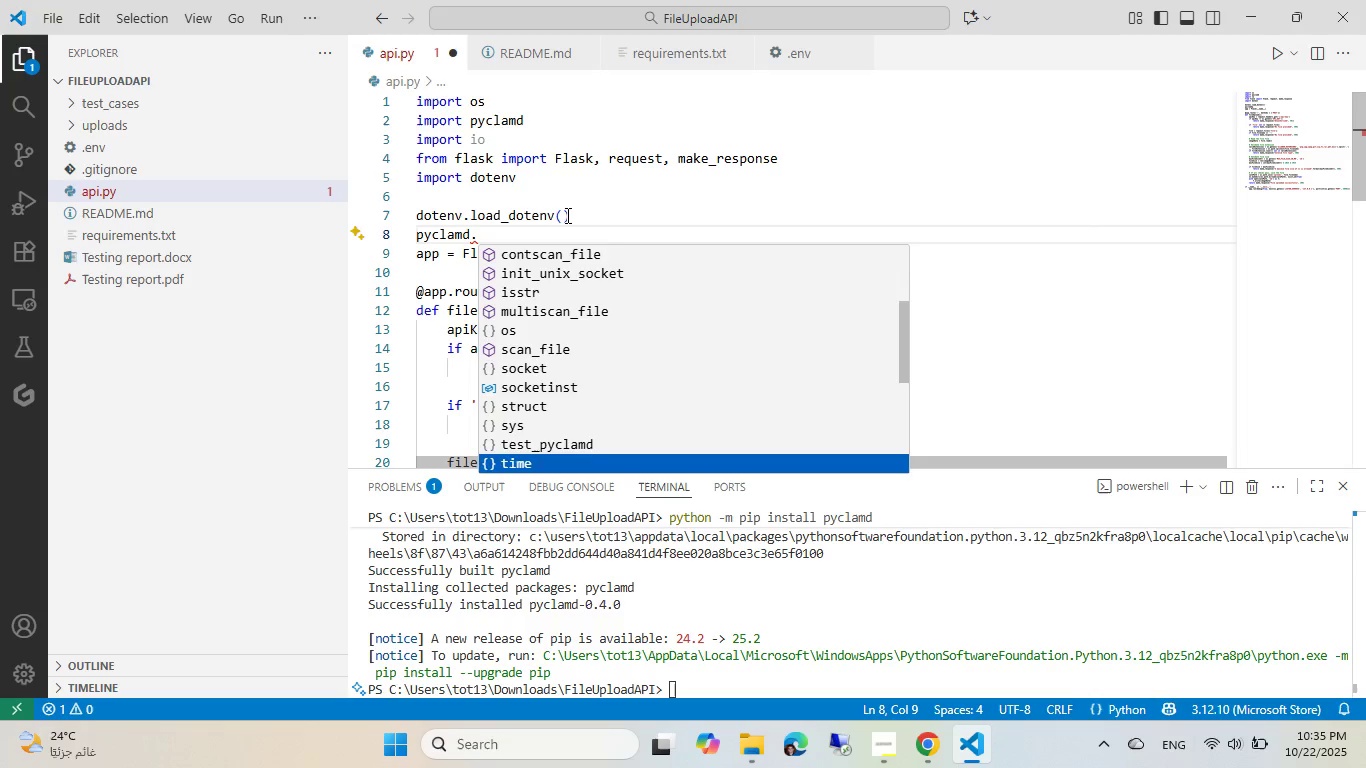 
key(ArrowDown)
 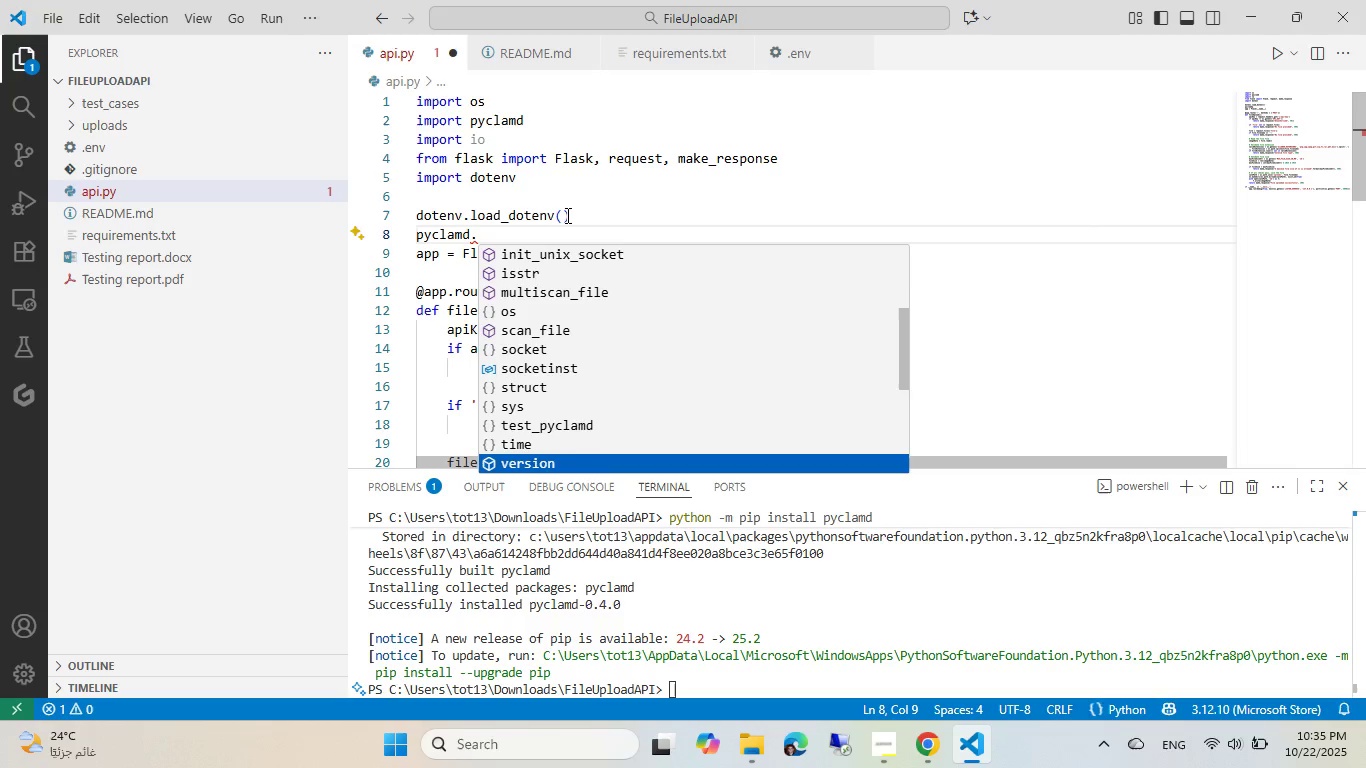 
key(ArrowDown)
 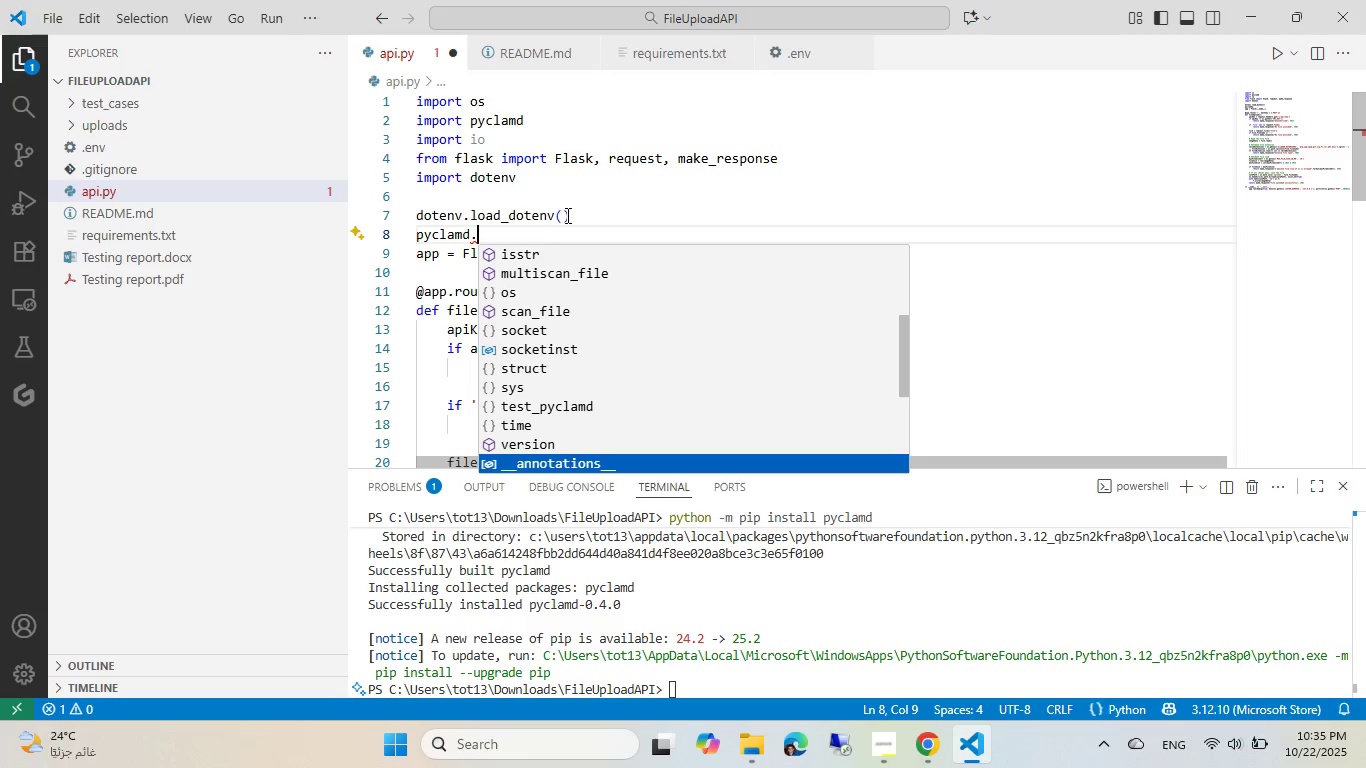 
key(ArrowDown)
 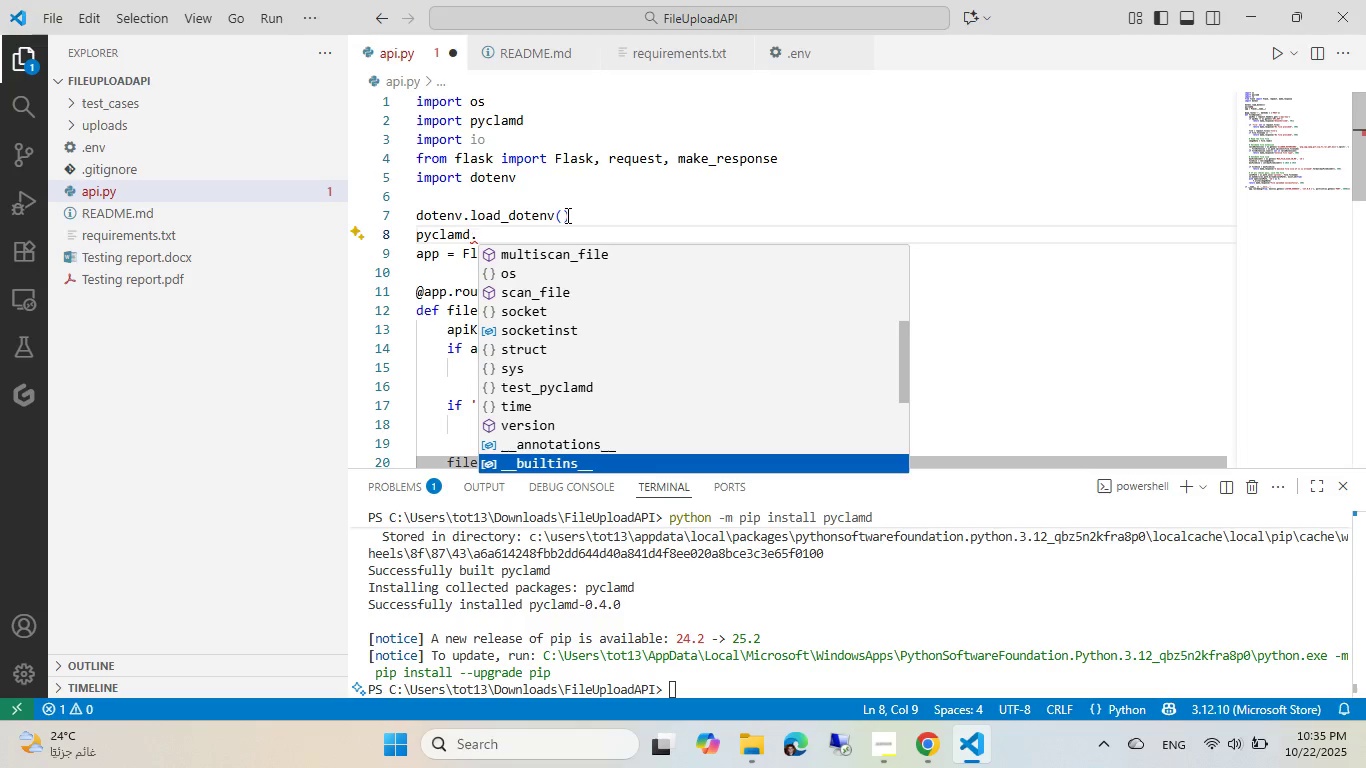 
key(ArrowDown)
 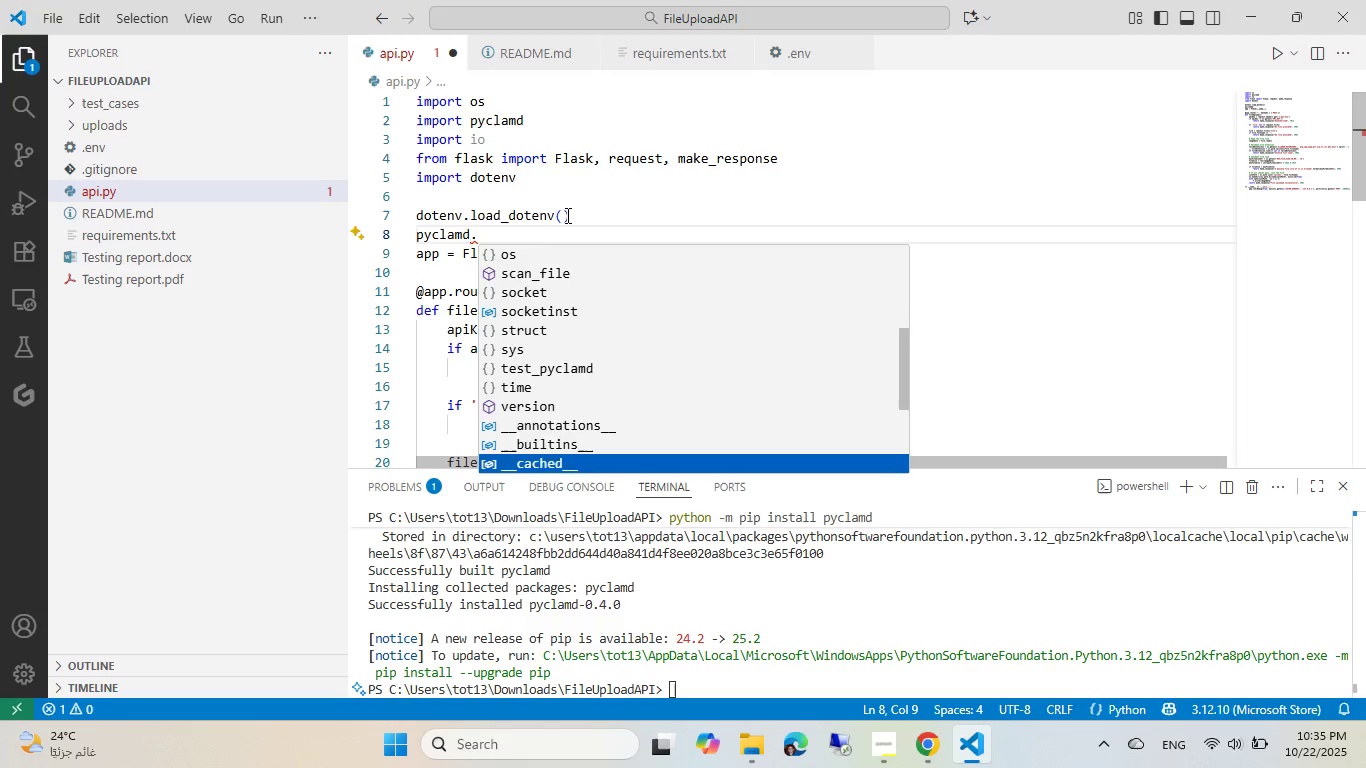 
key(ArrowDown)
 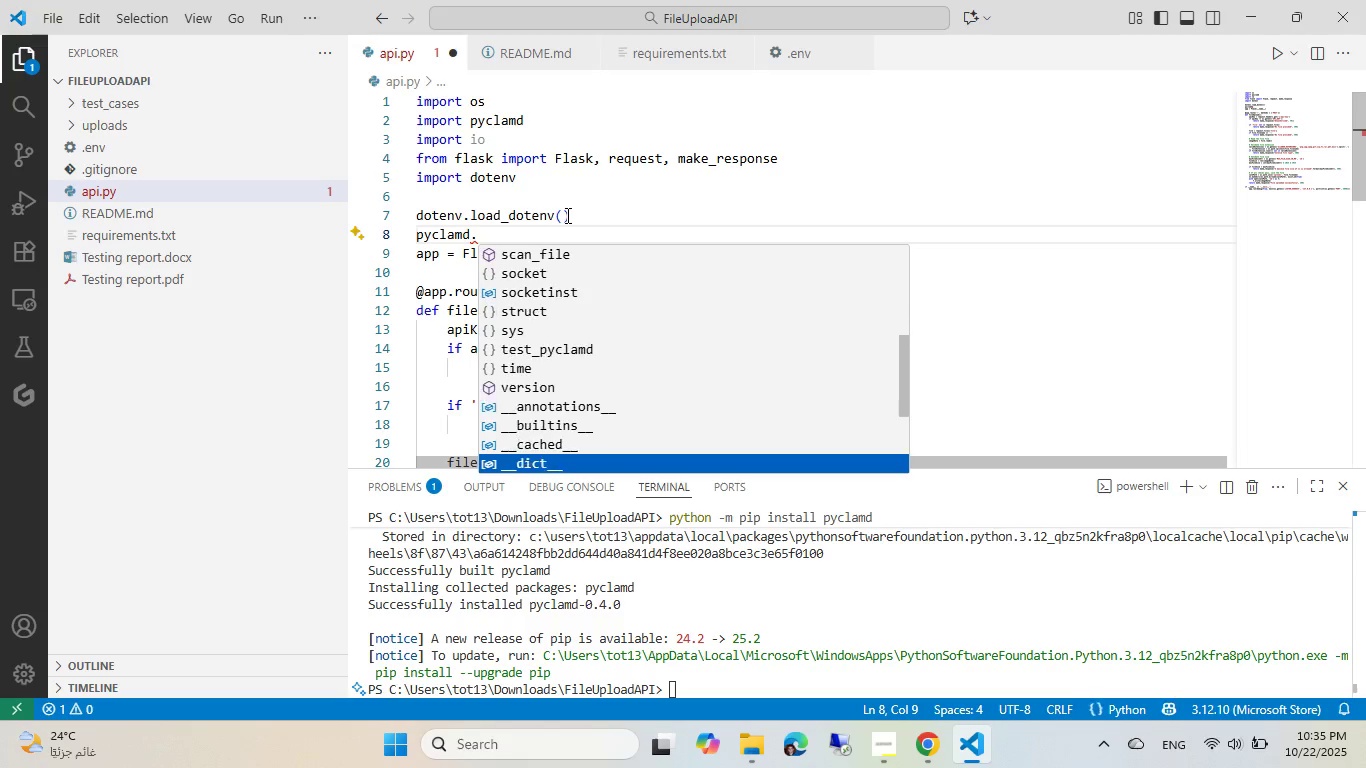 
key(ArrowDown)
 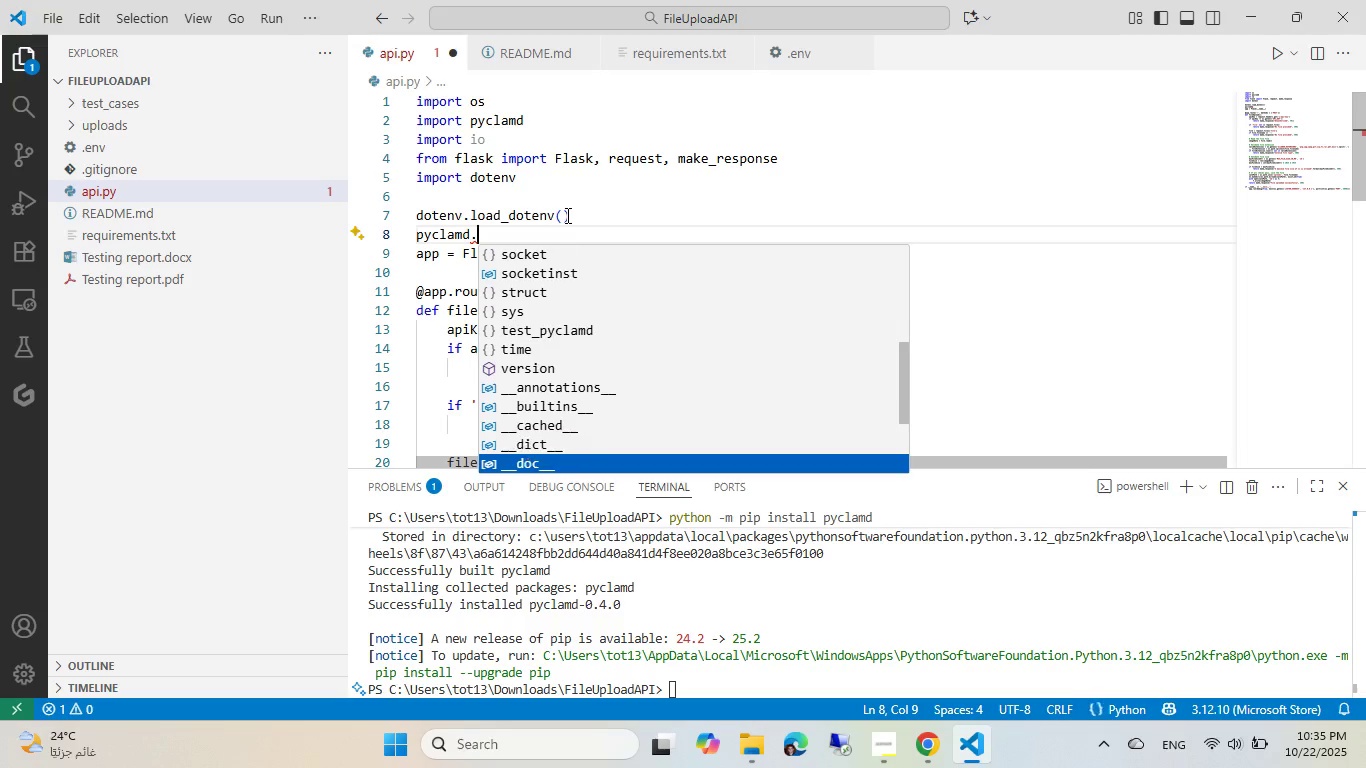 
key(ArrowDown)
 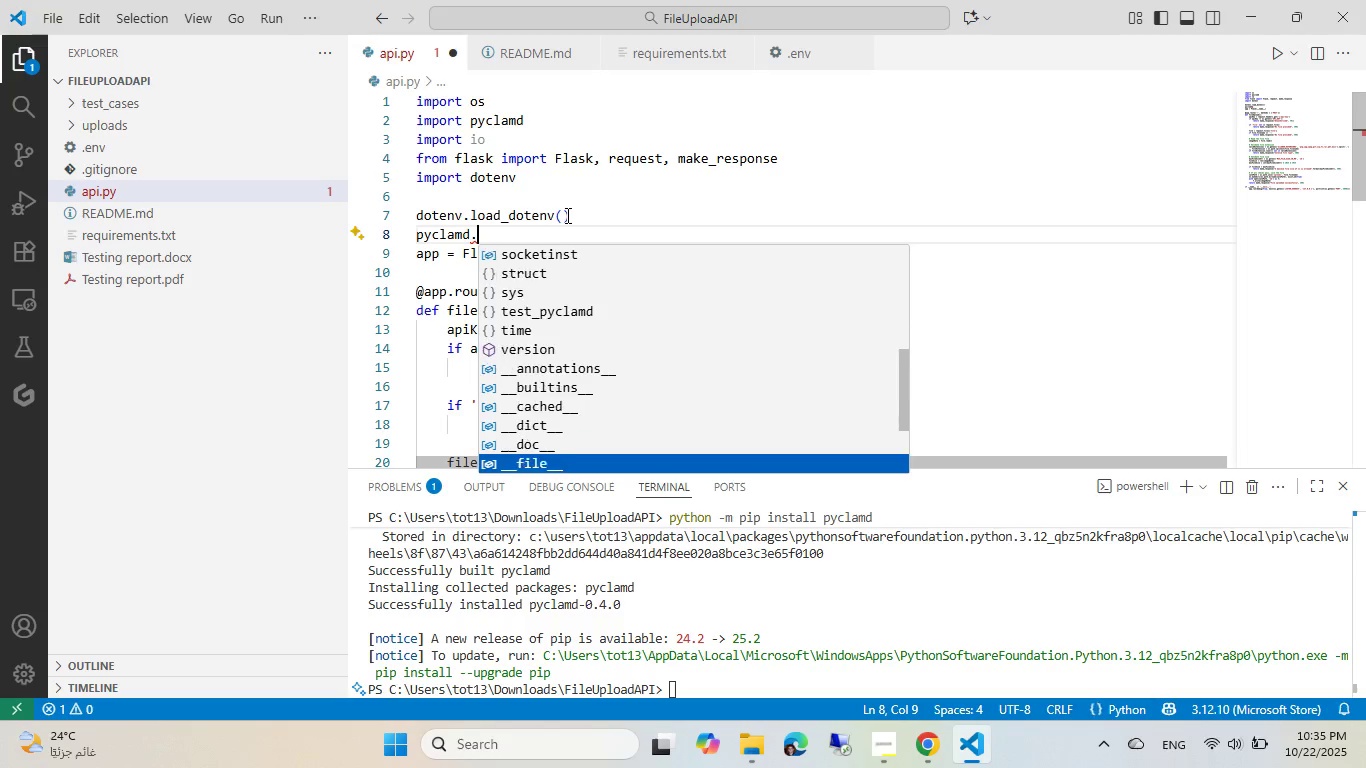 
key(ArrowDown)
 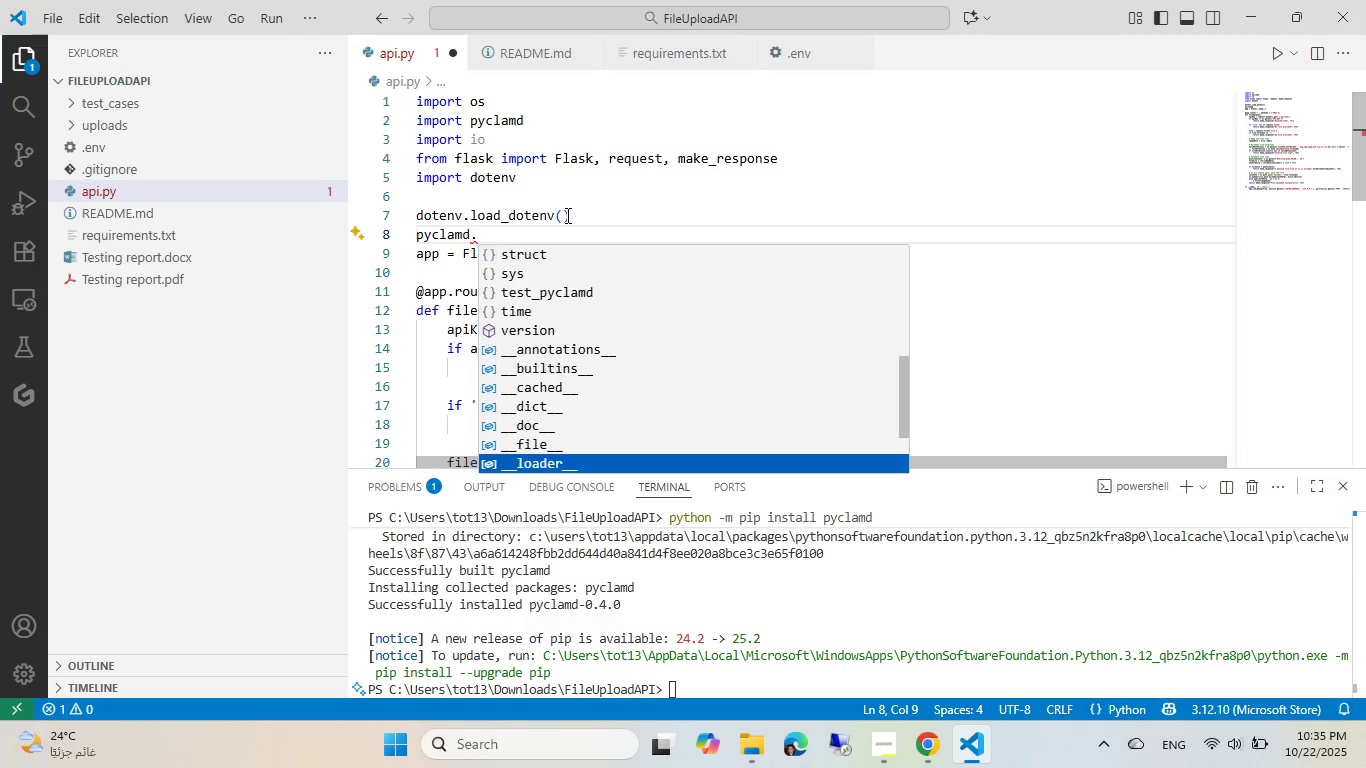 
key(ArrowDown)
 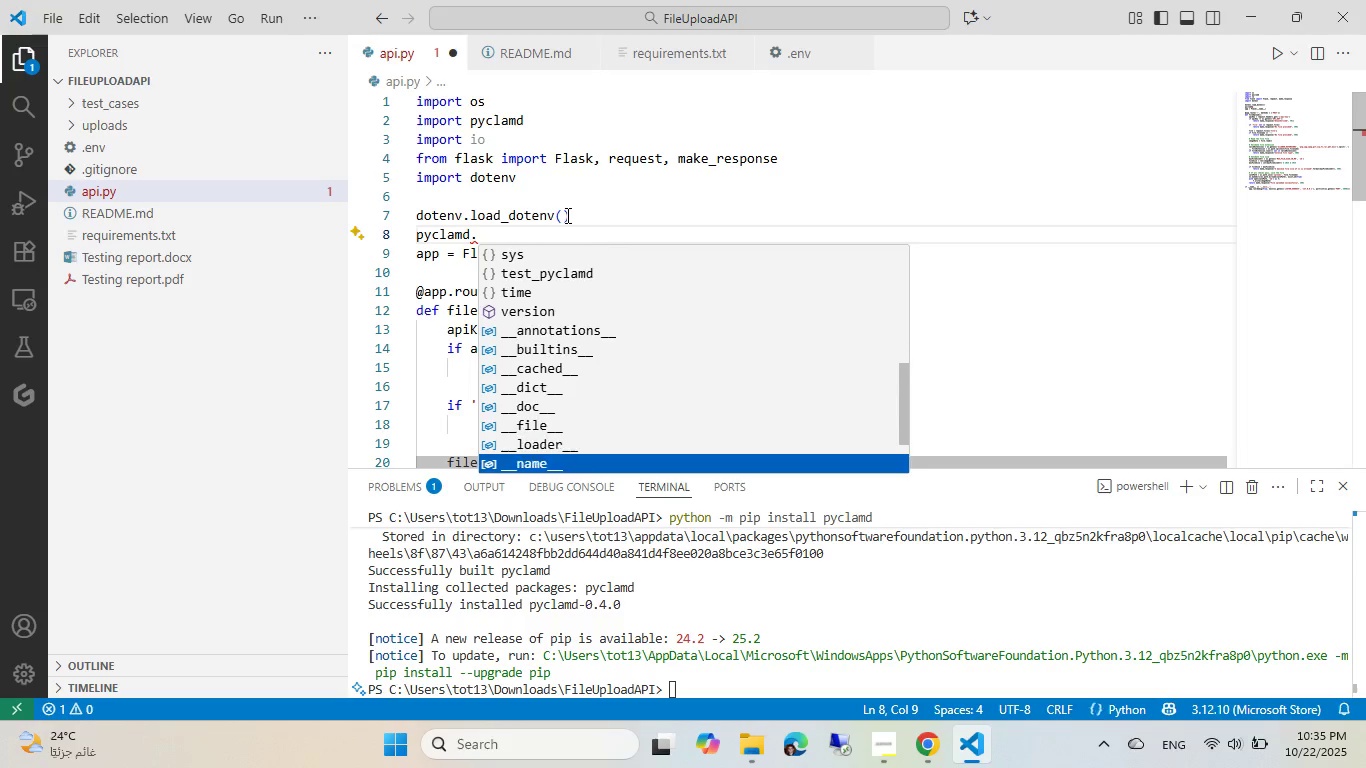 
key(ArrowDown)
 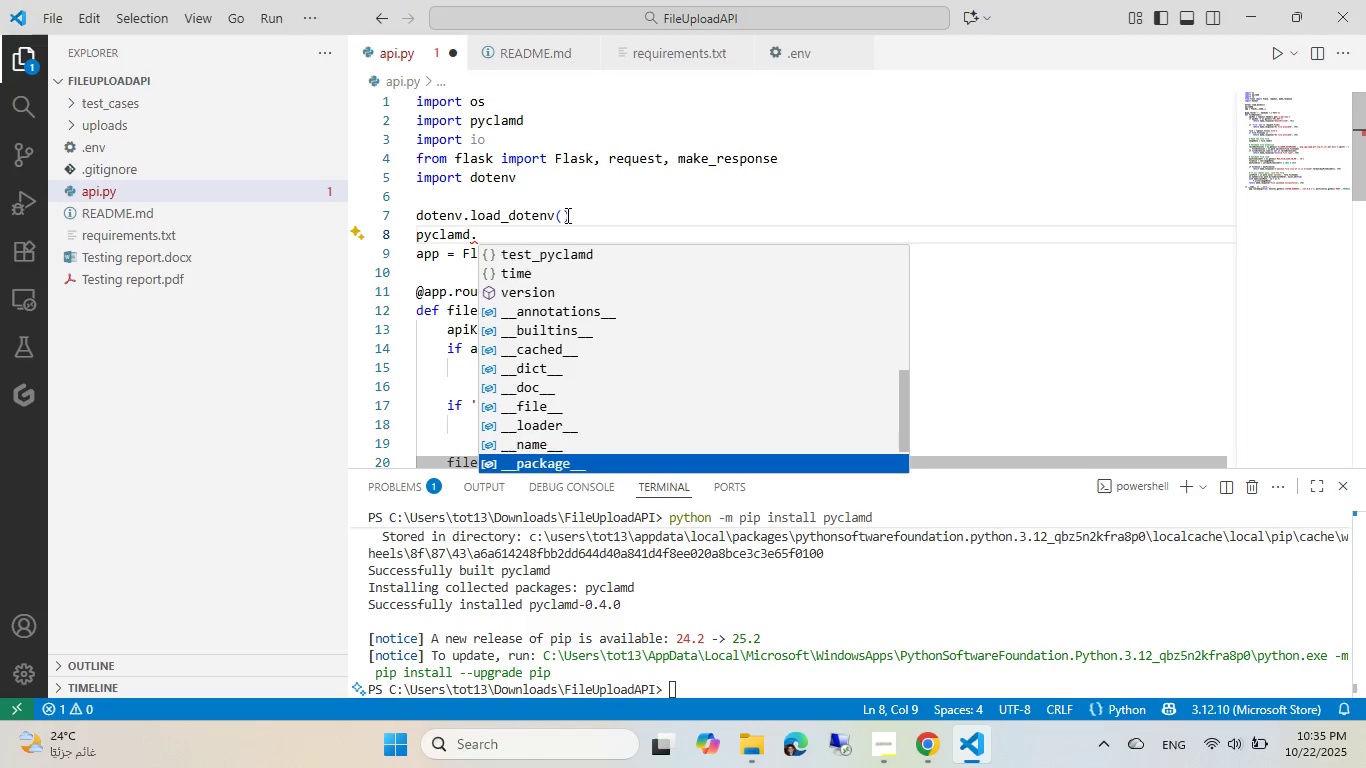 
key(ArrowDown)
 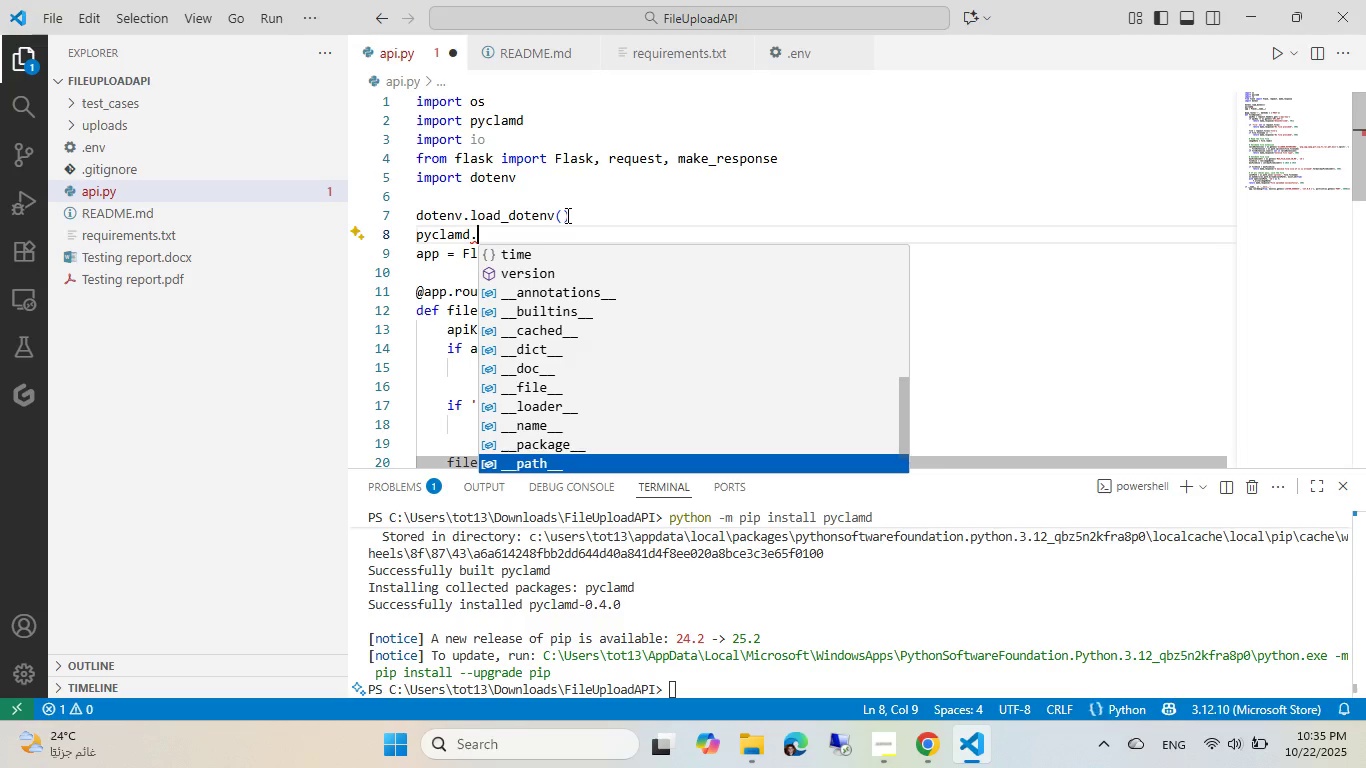 
key(ArrowDown)
 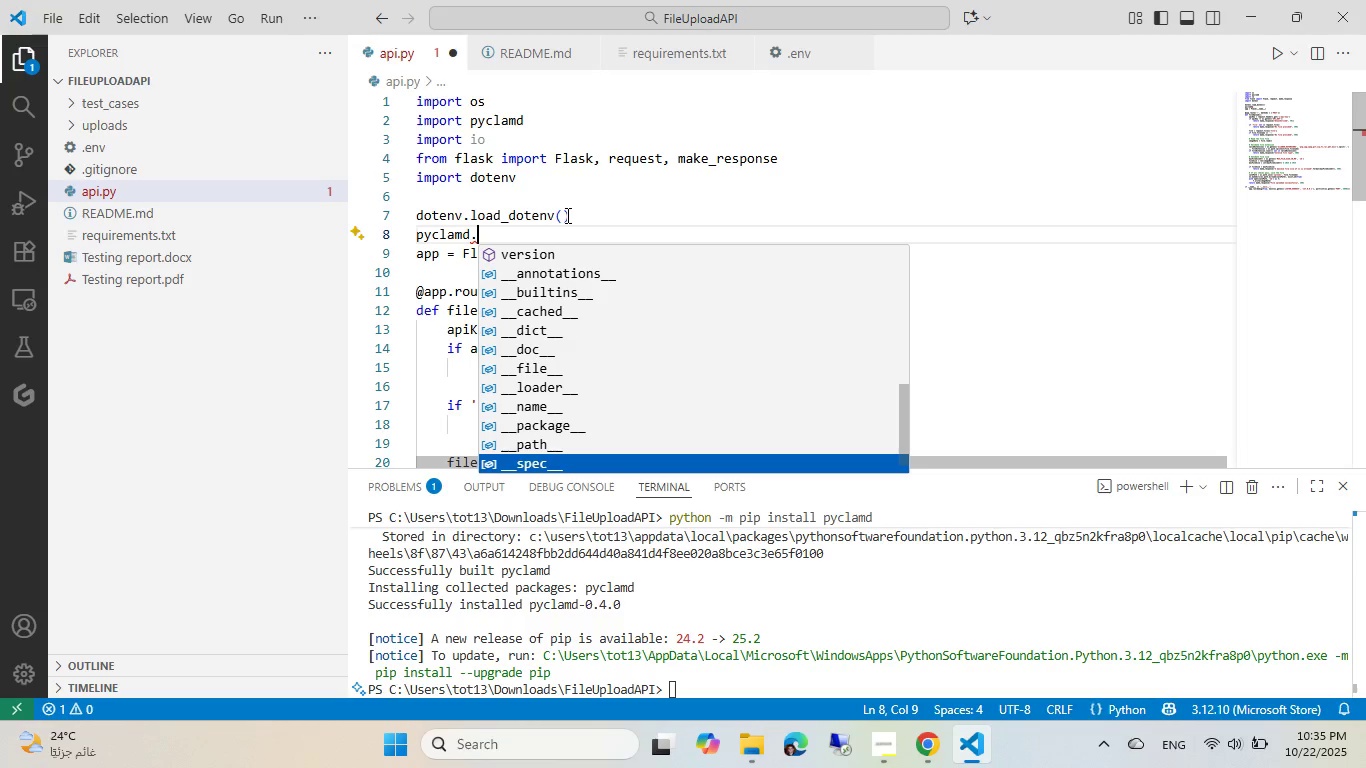 
key(ArrowDown)
 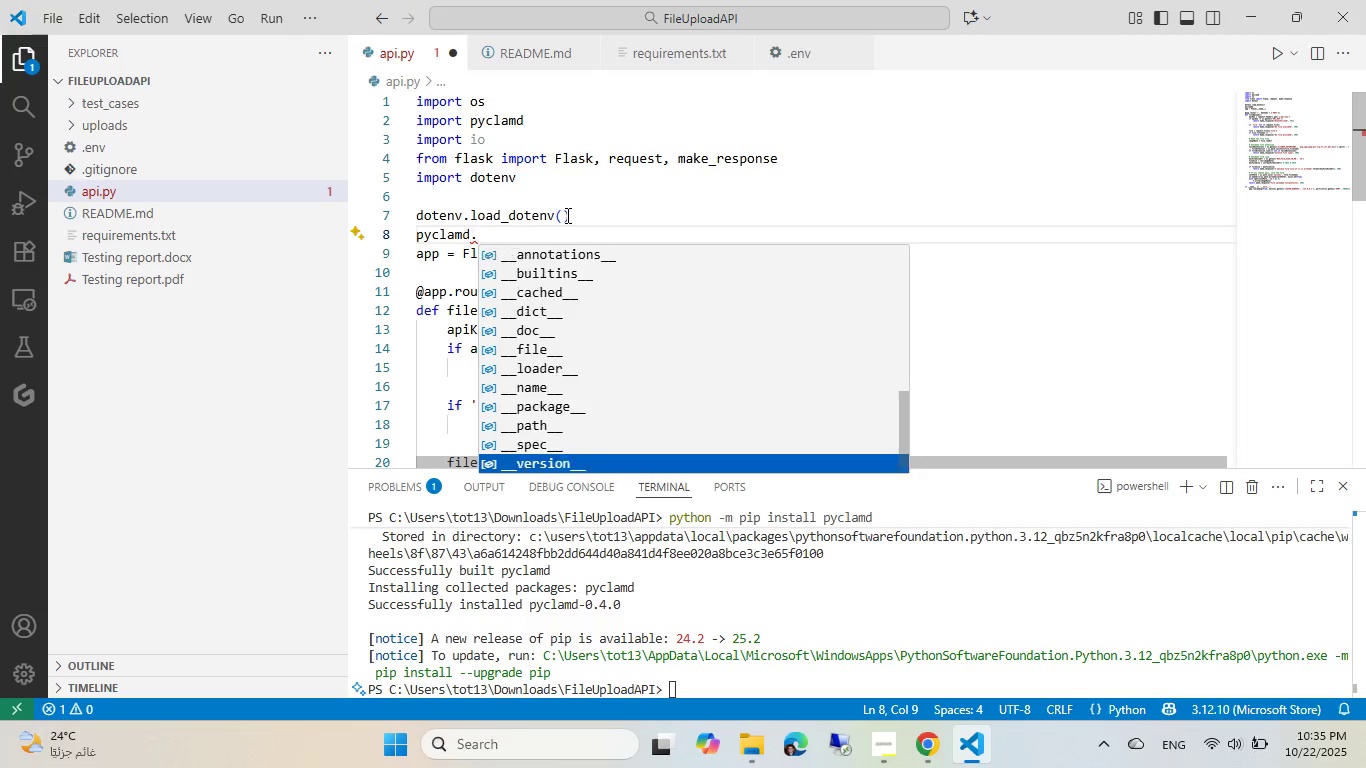 
key(ArrowDown)
 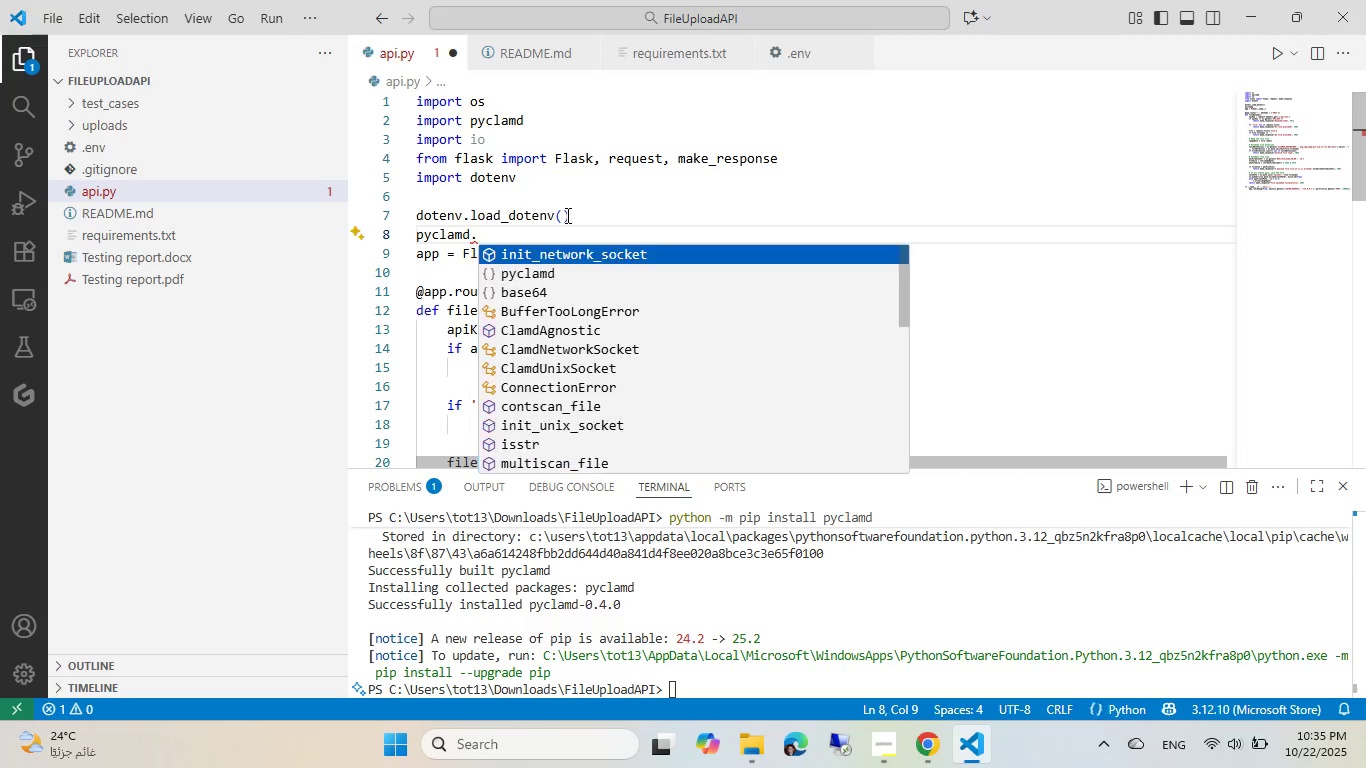 
key(ArrowDown)
 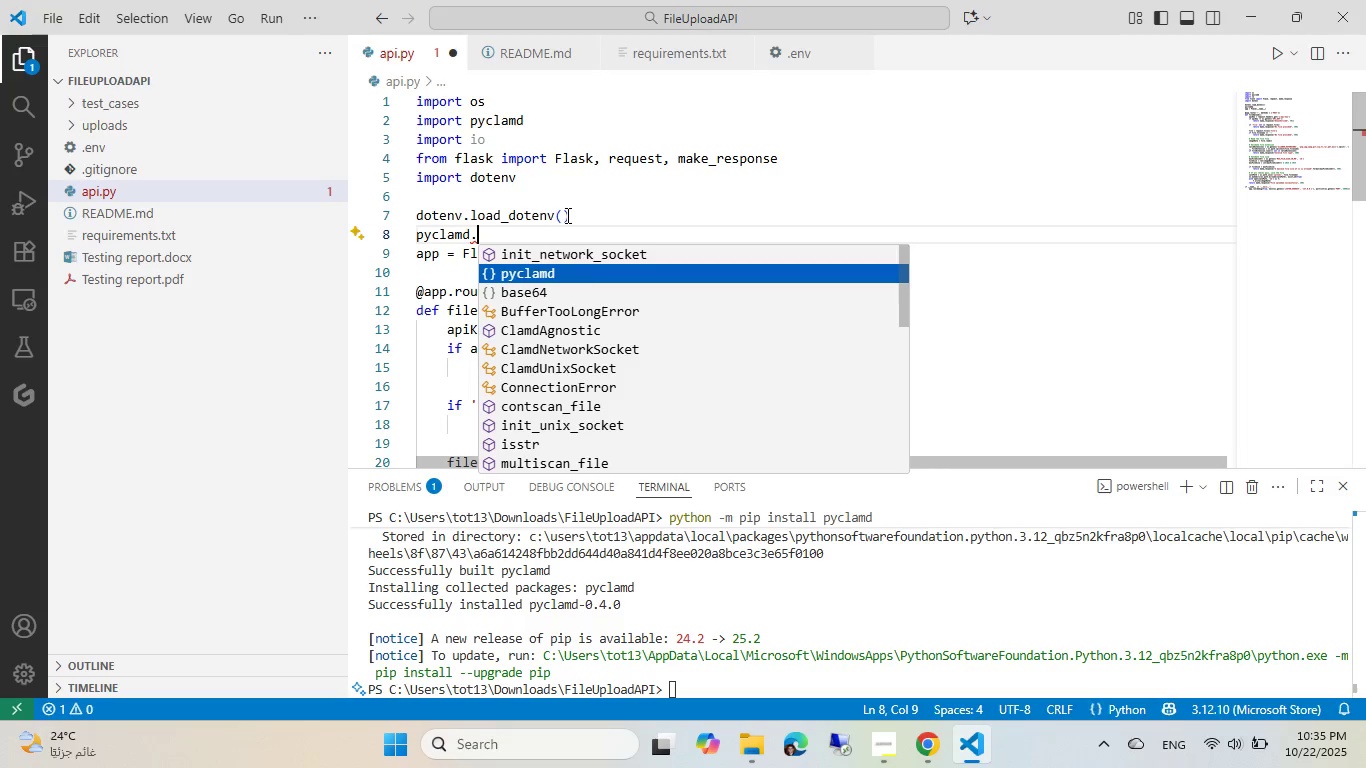 
key(ArrowUp)
 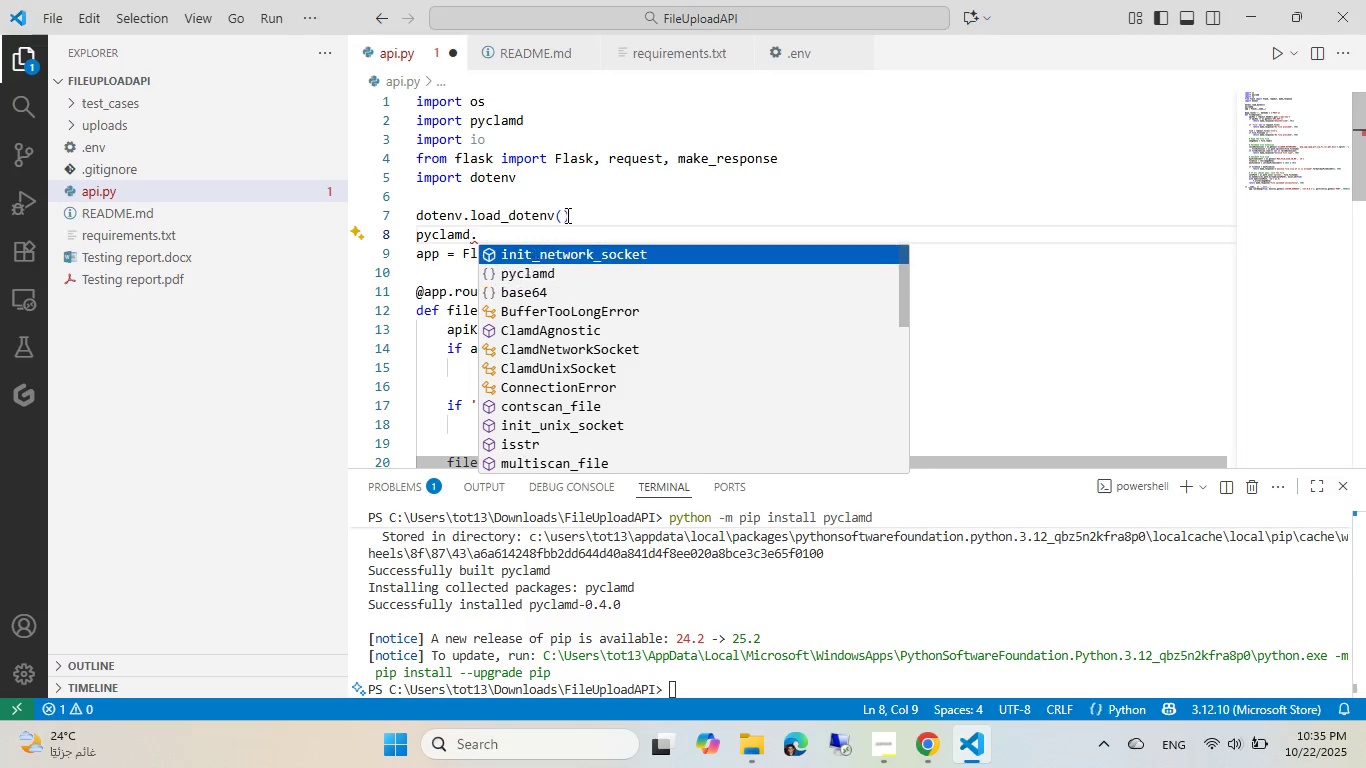 
key(ArrowUp)
 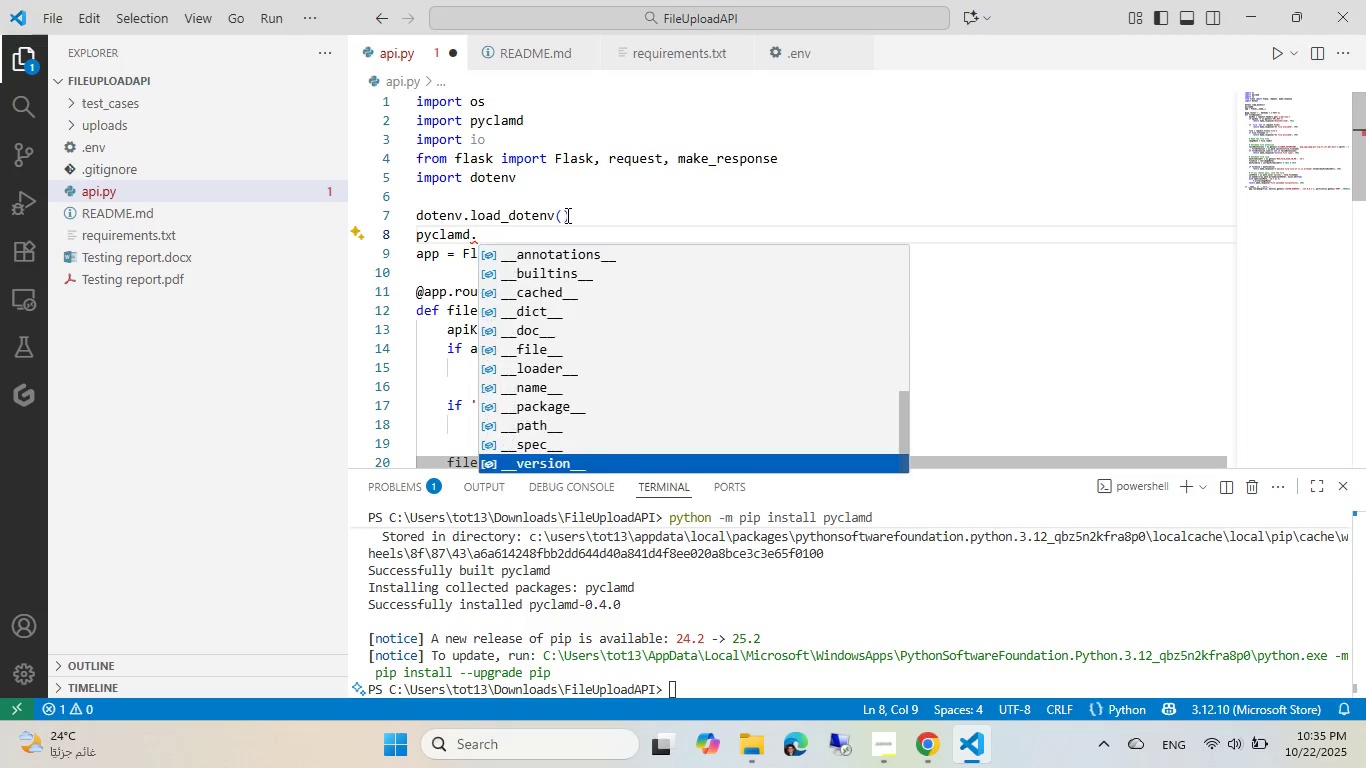 
key(ArrowUp)
 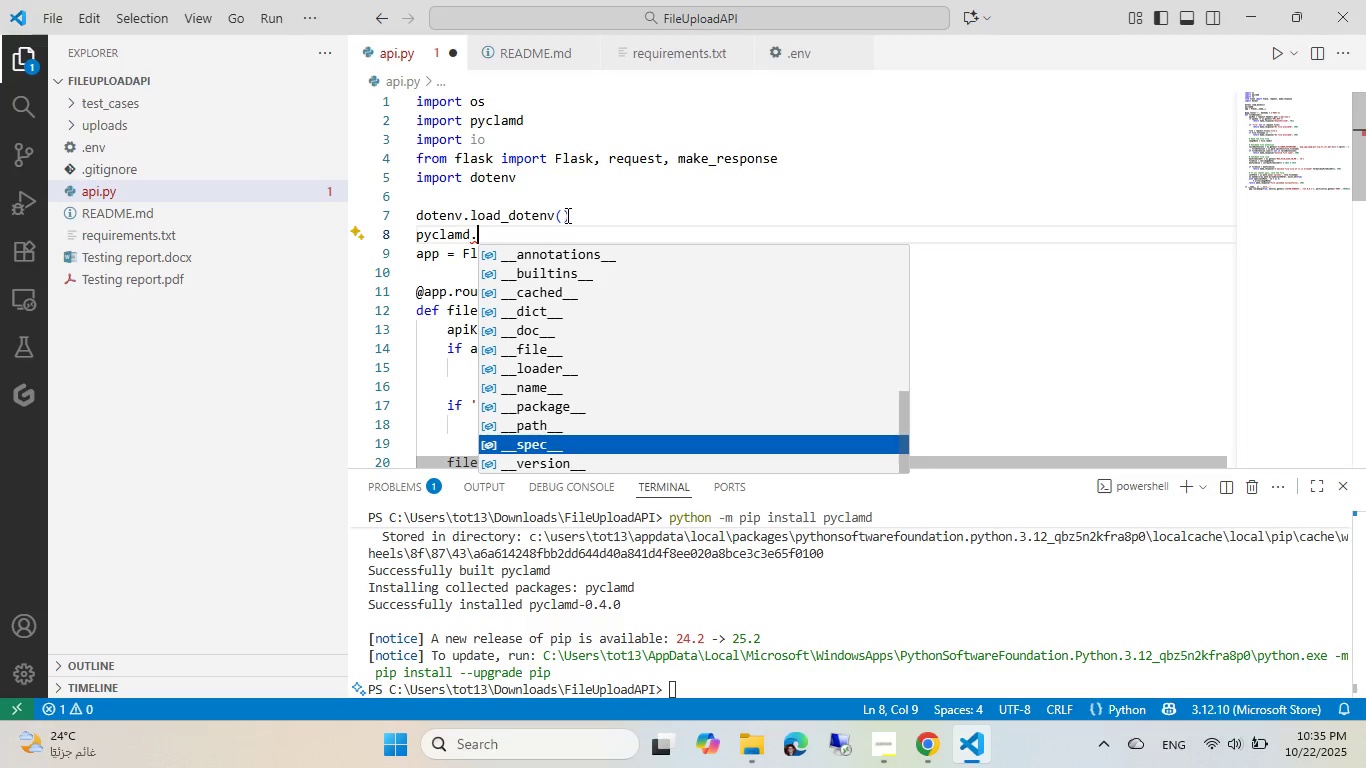 
key(ArrowUp)
 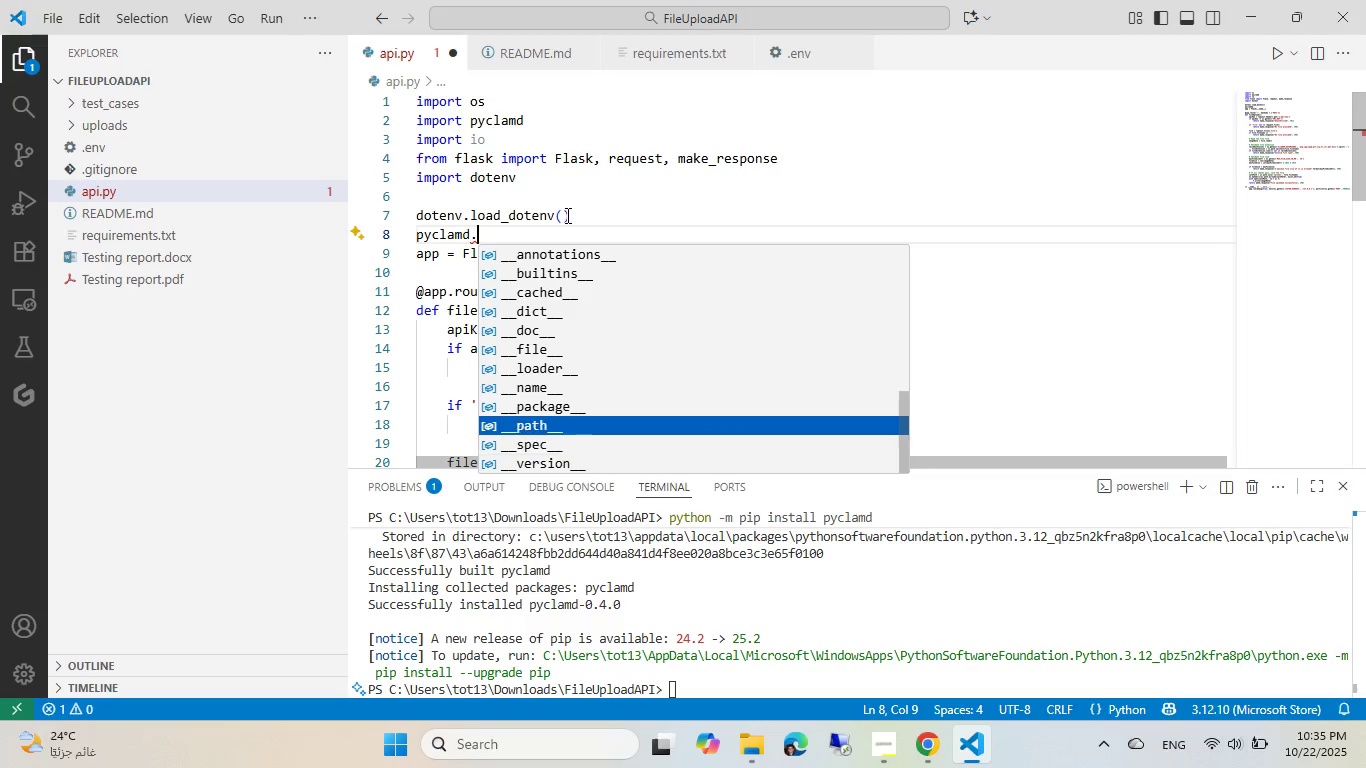 
key(ArrowUp)
 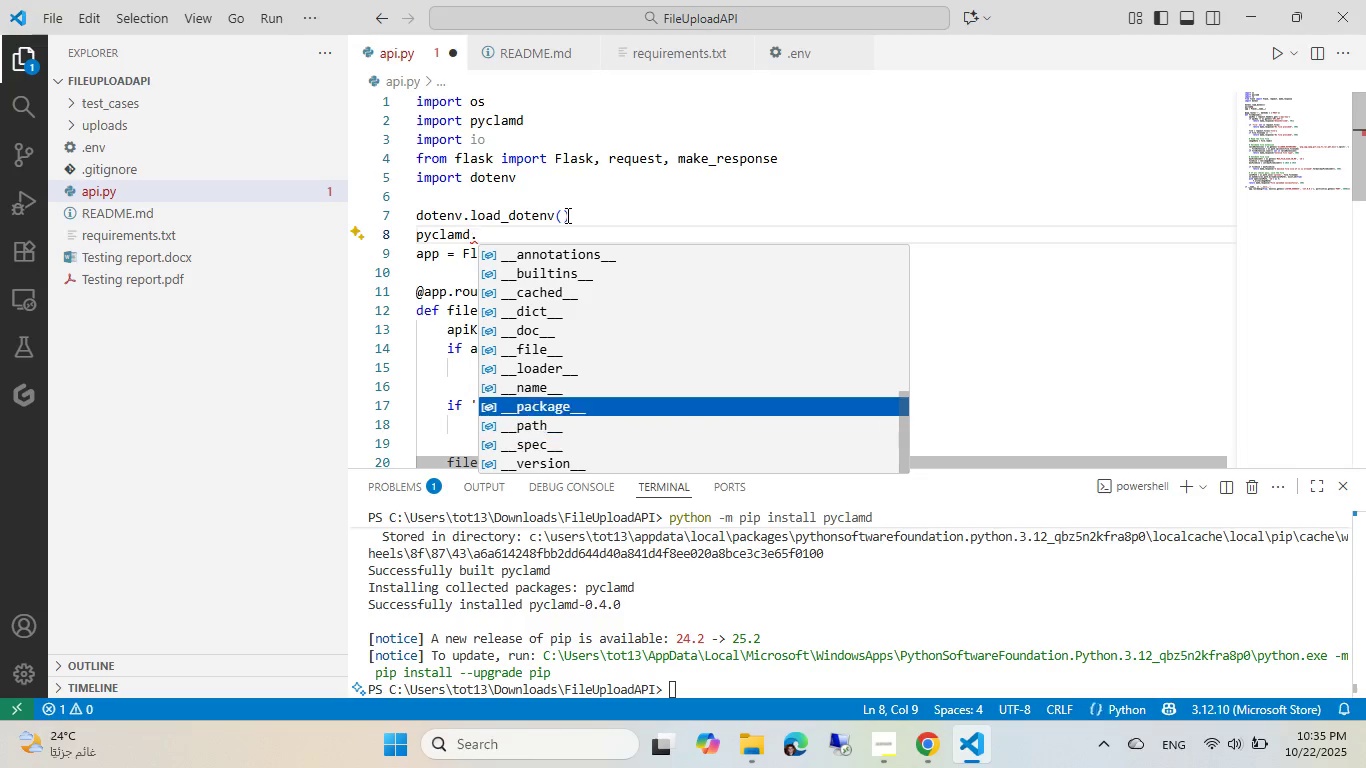 
key(ArrowUp)
 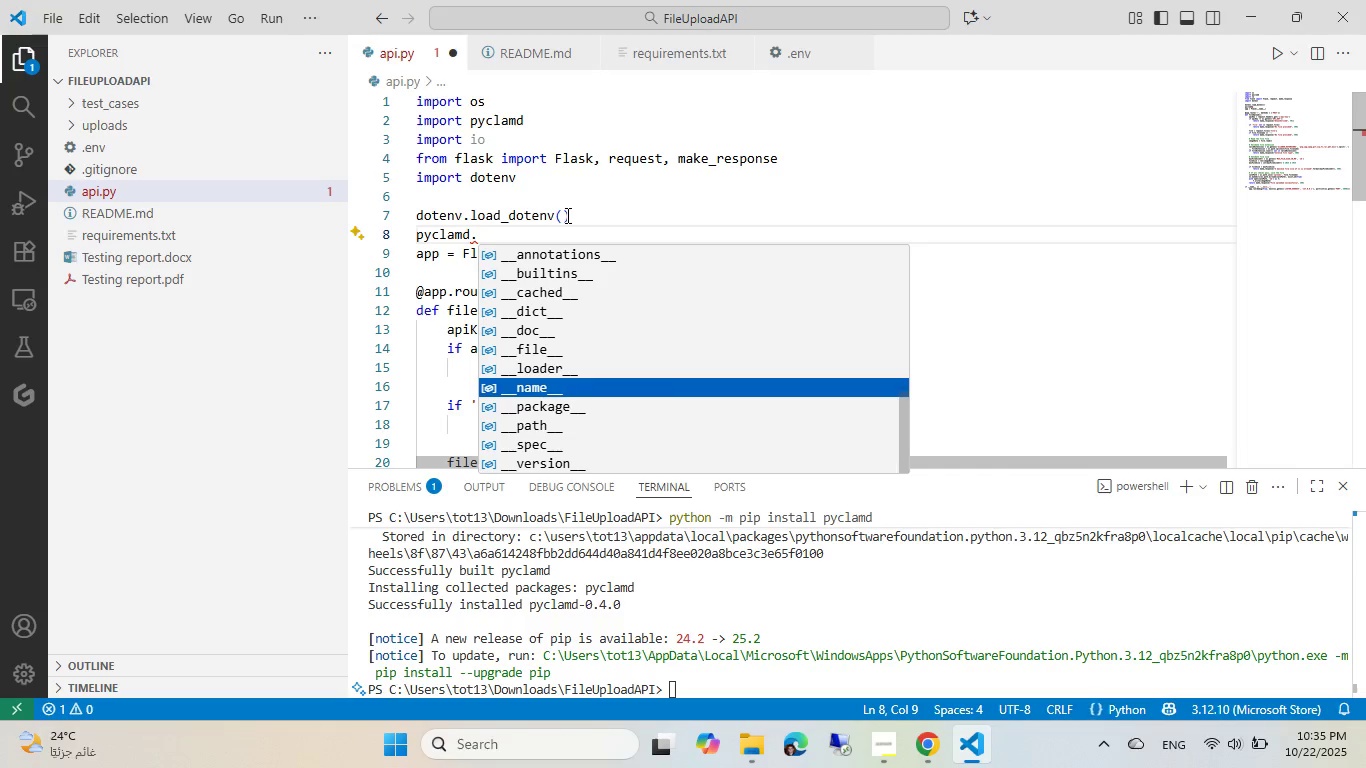 
key(ArrowUp)
 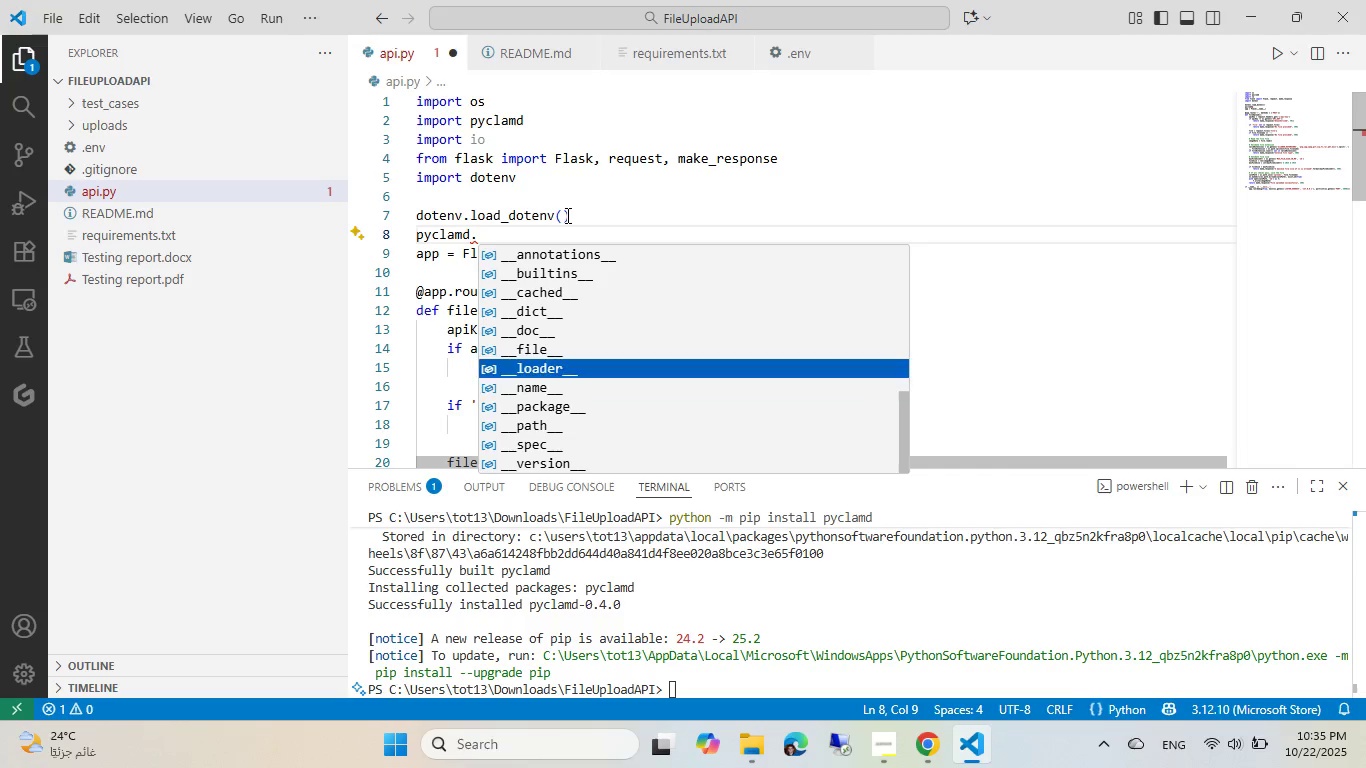 
key(ArrowUp)
 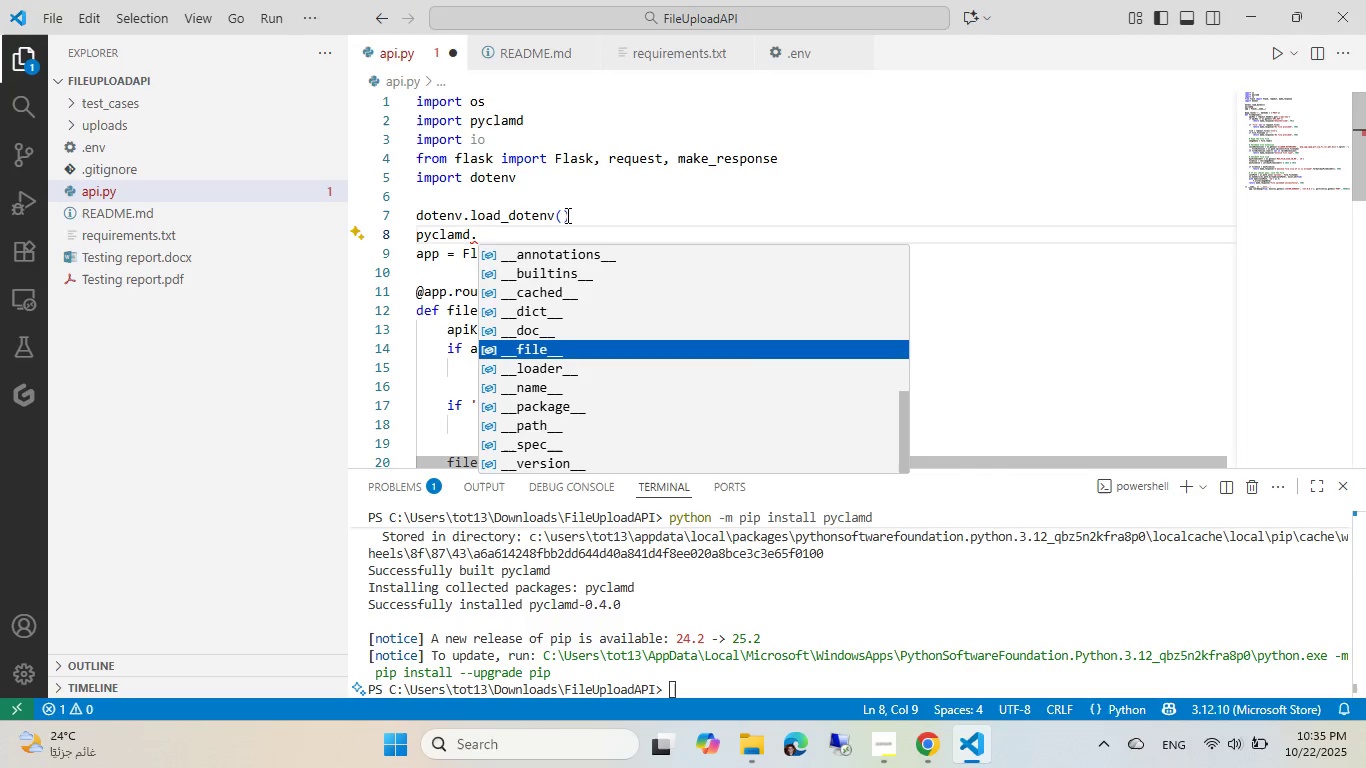 
key(Enter)
 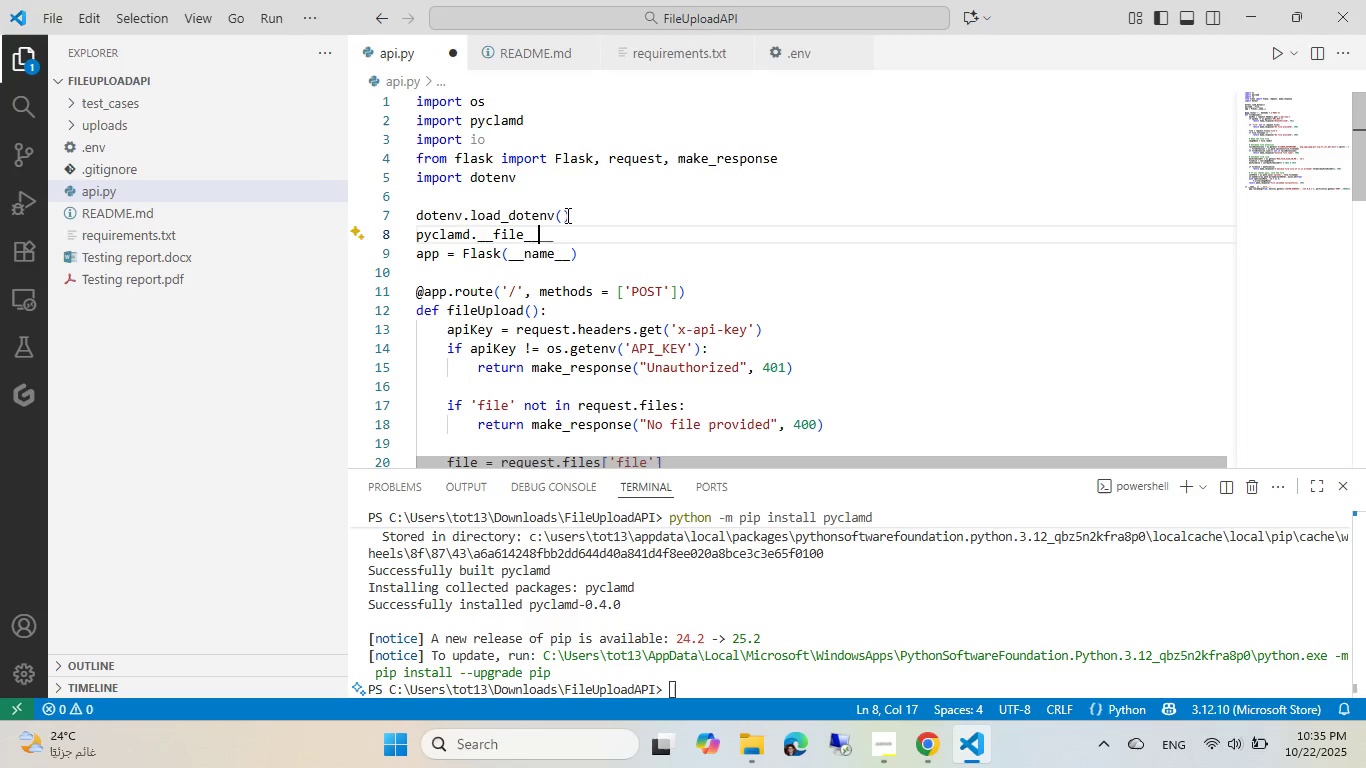 
key(Control+ControlLeft)
 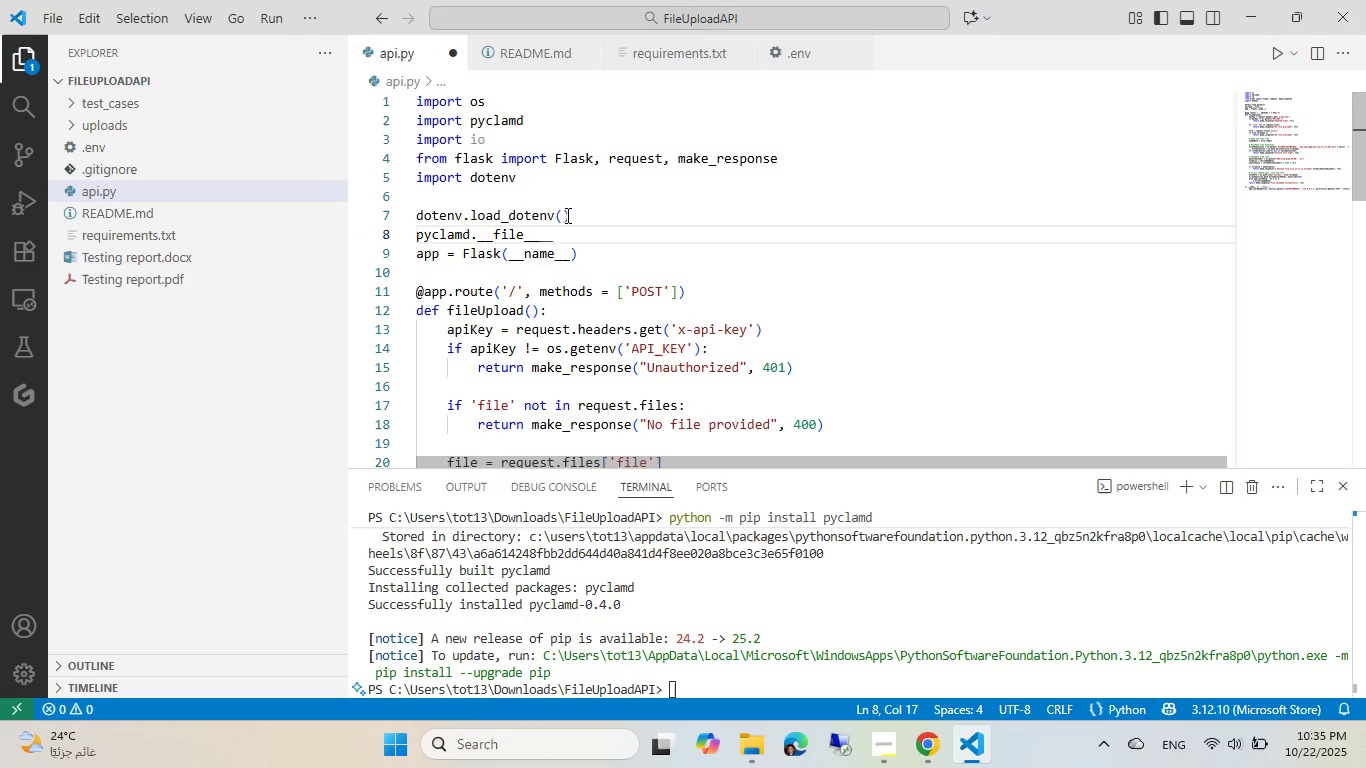 
key(Control+Space)
 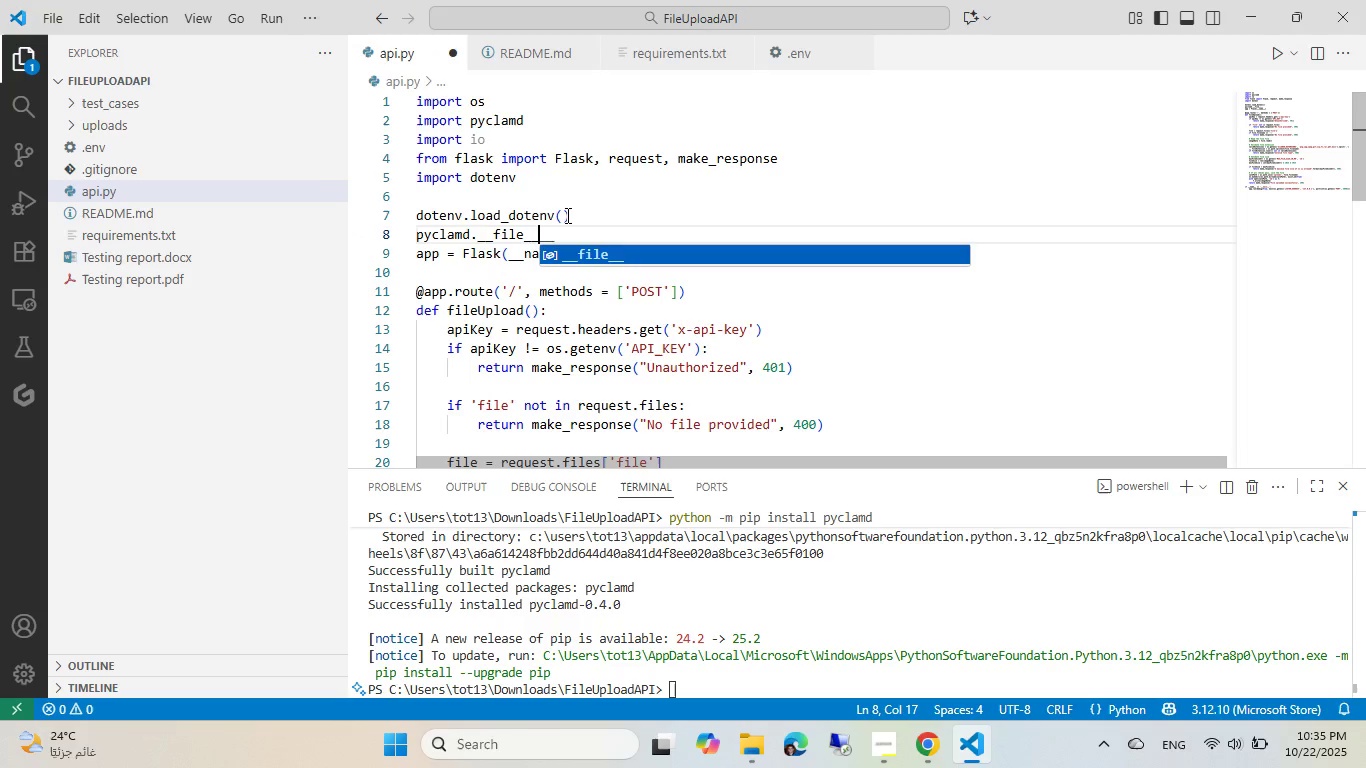 
key(Control+Backspace)
 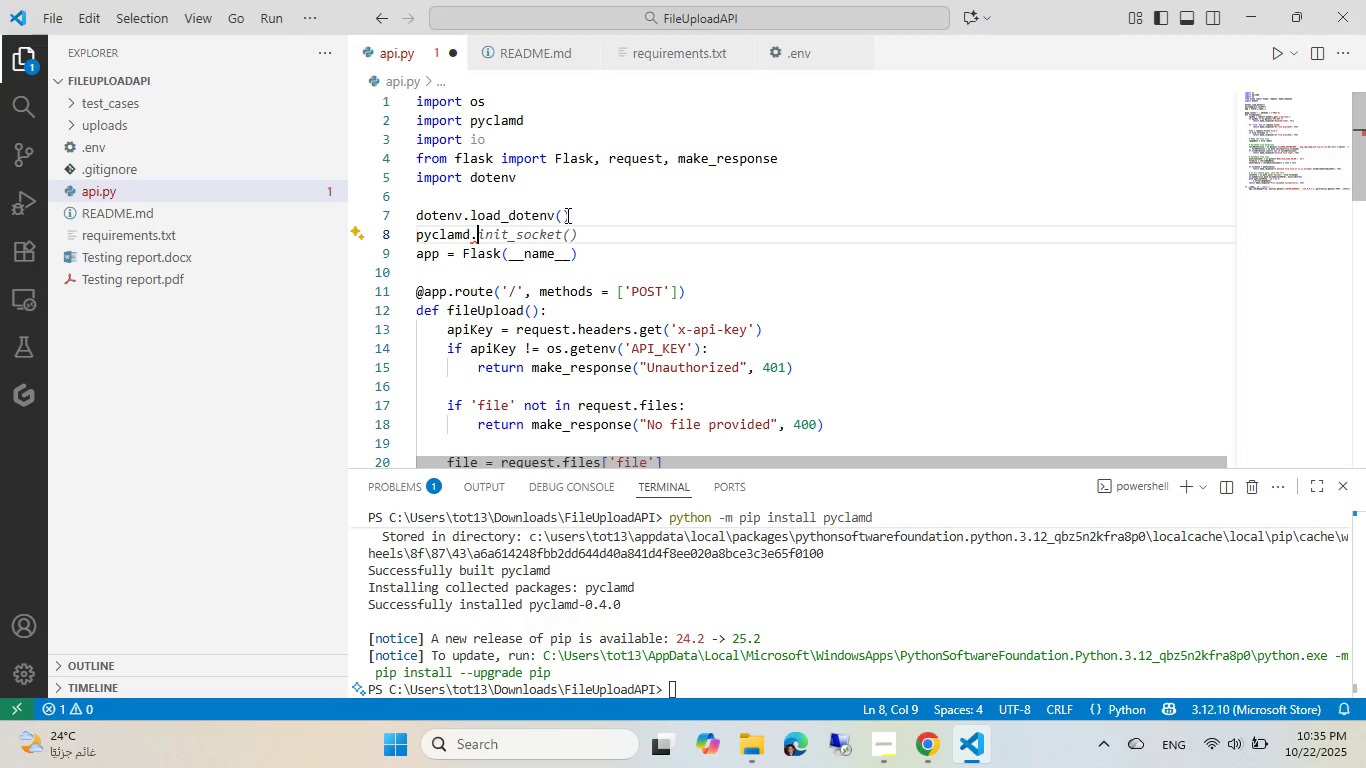 
key(Tab)
 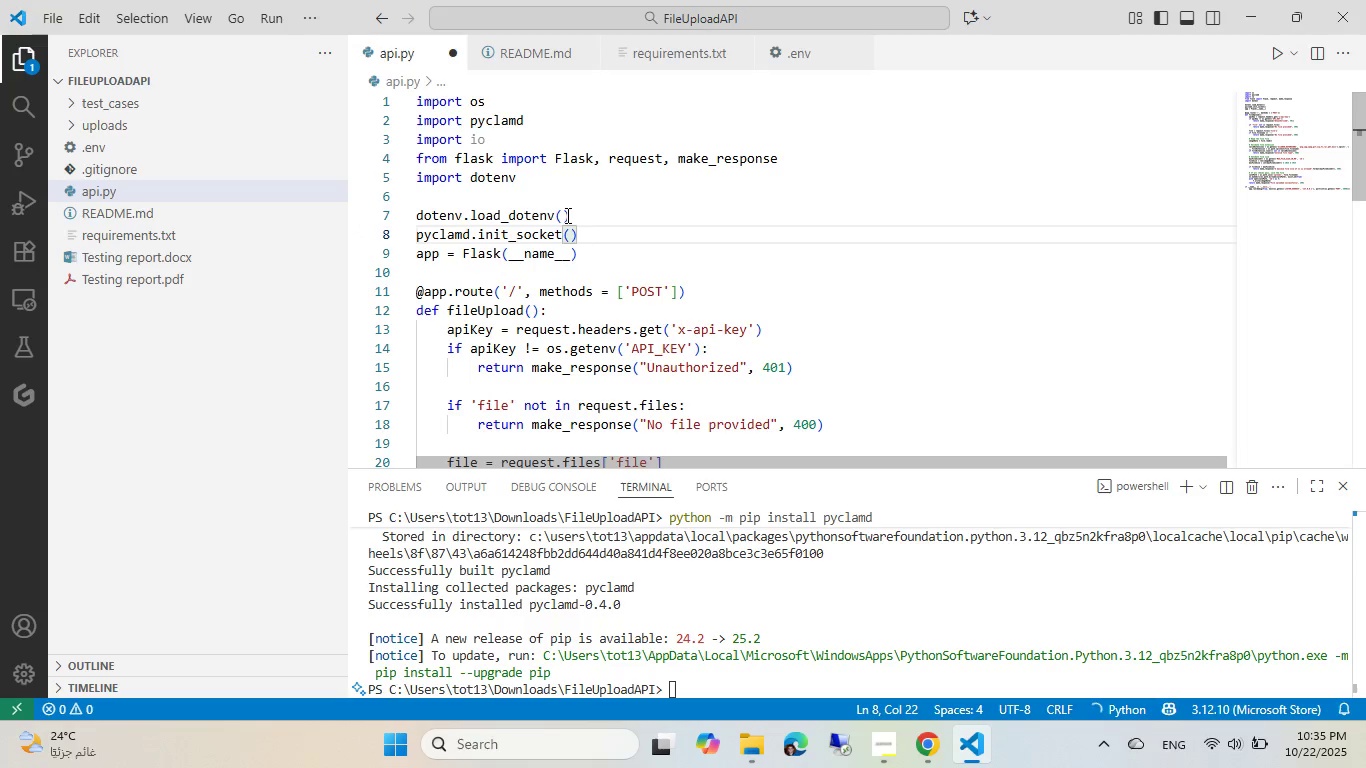 
key(ArrowLeft)
 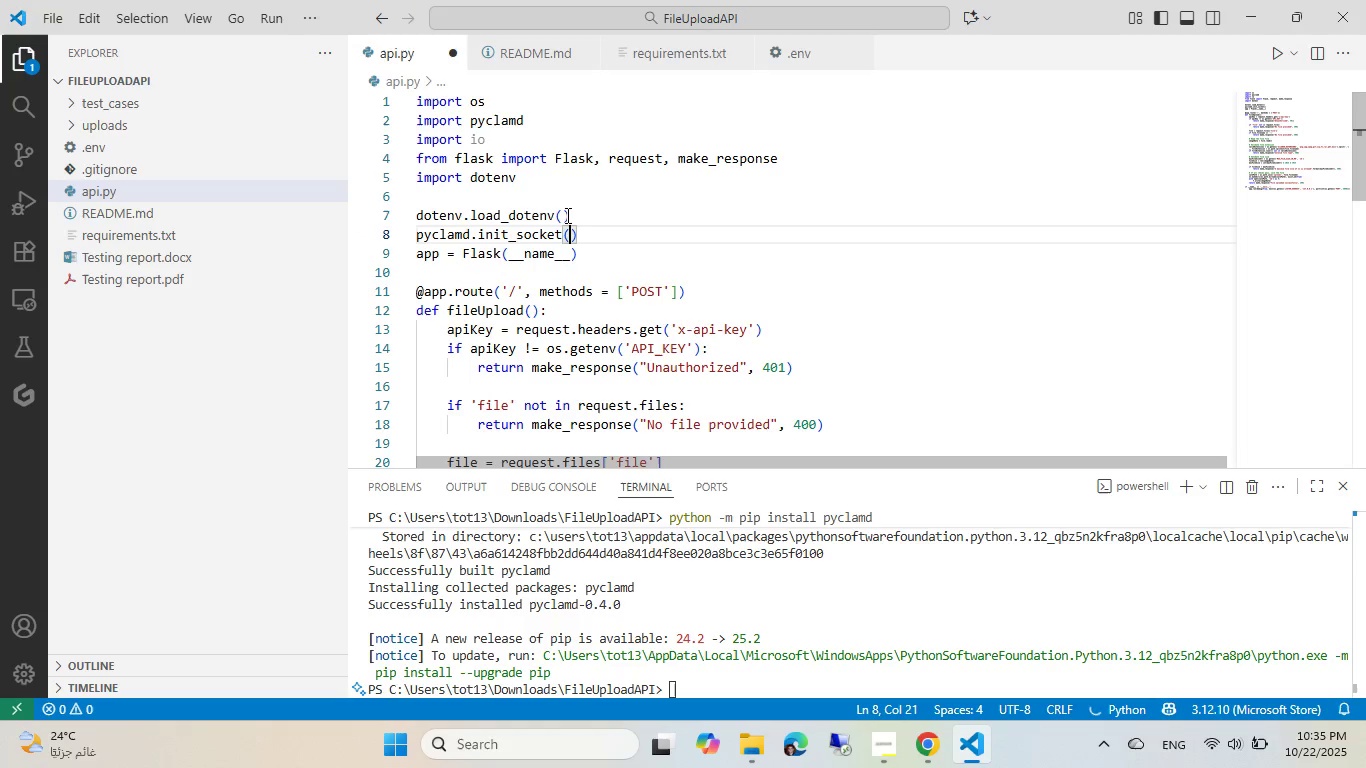 
hold_key(key=ControlLeft, duration=0.34)
 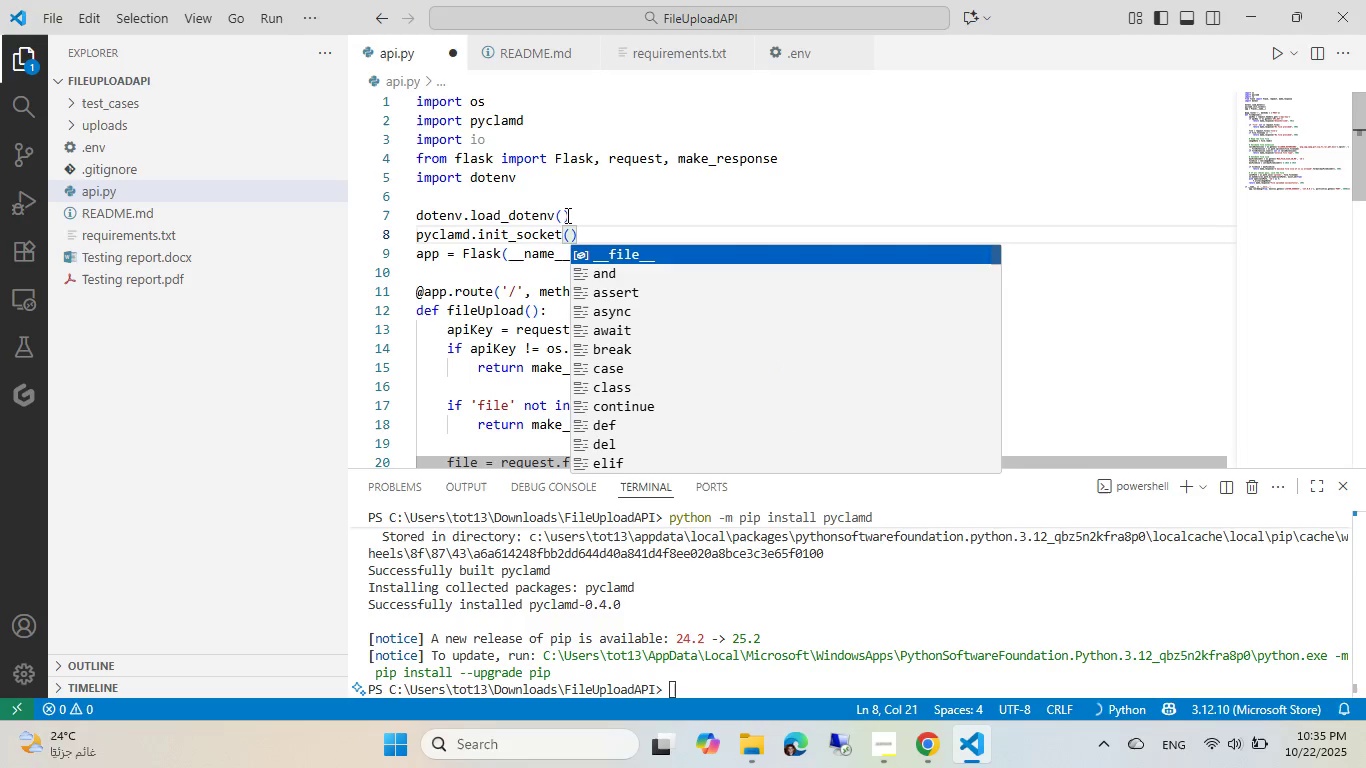 
key(Control+Shift+ShiftLeft)
 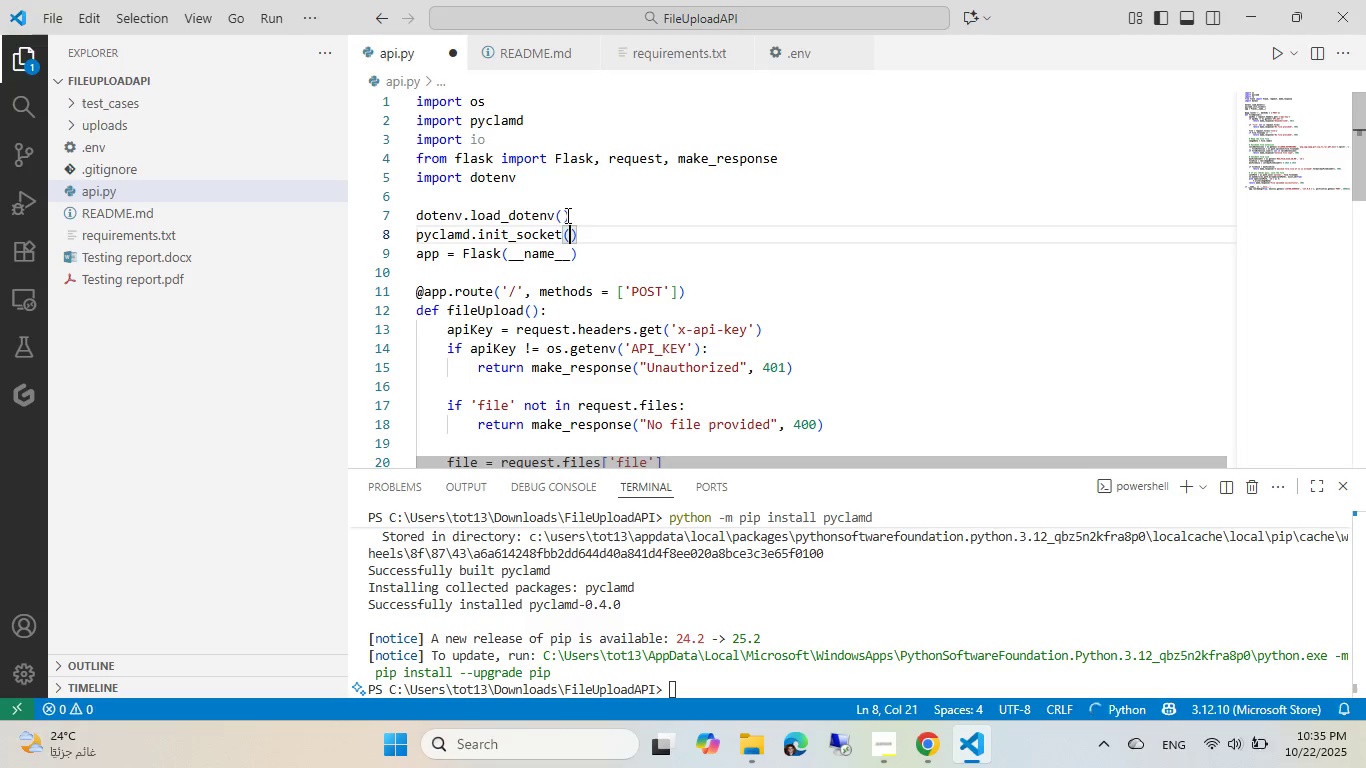 
key(Control+Space)
 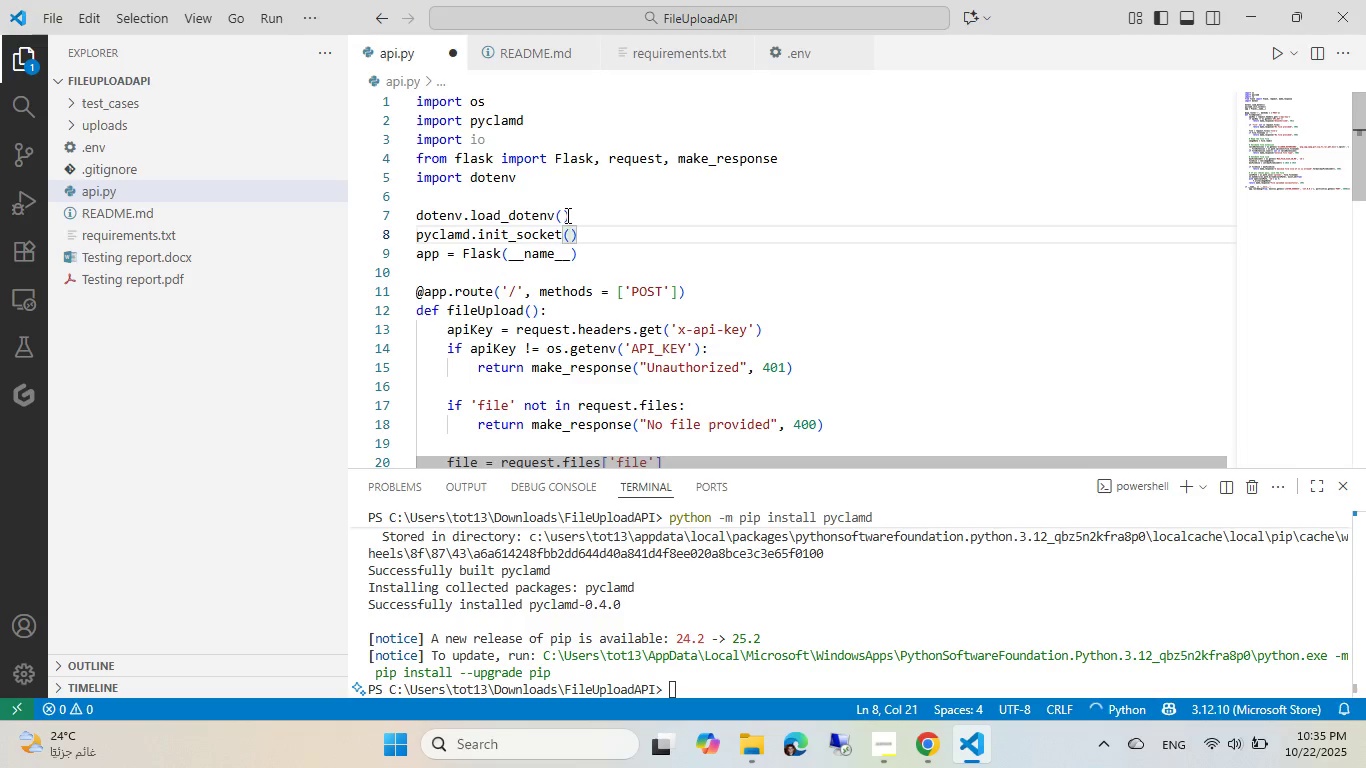 
key(Control+Shift+ShiftLeft)
 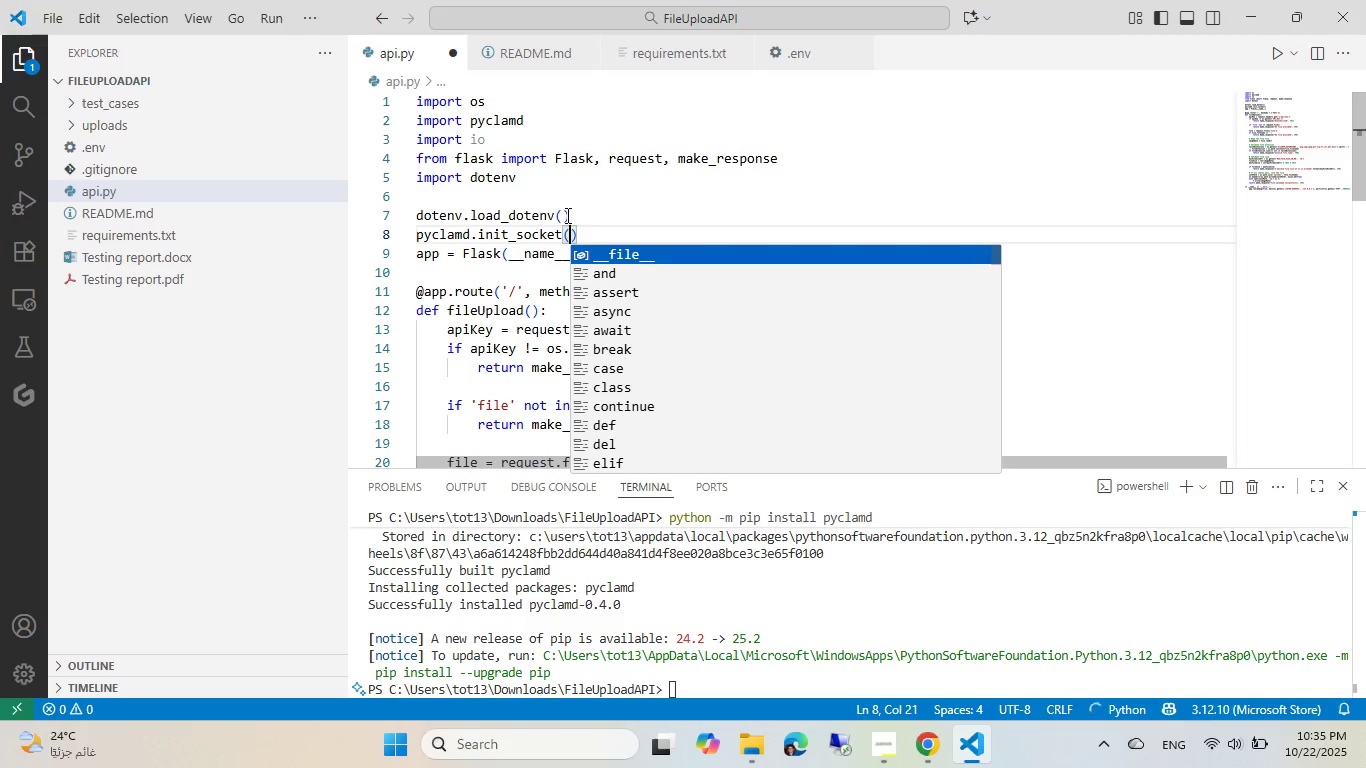 
key(ArrowRight)
 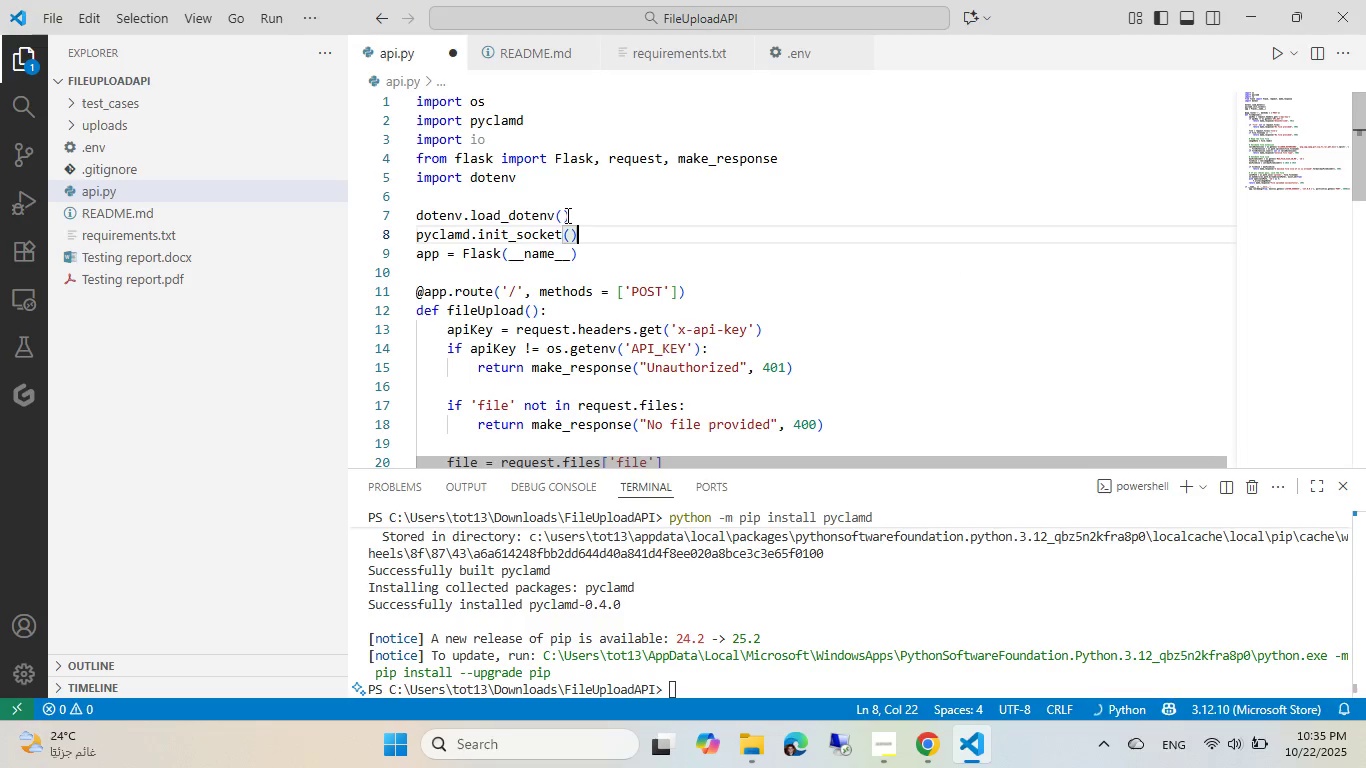 
key(Control+Backspace)
 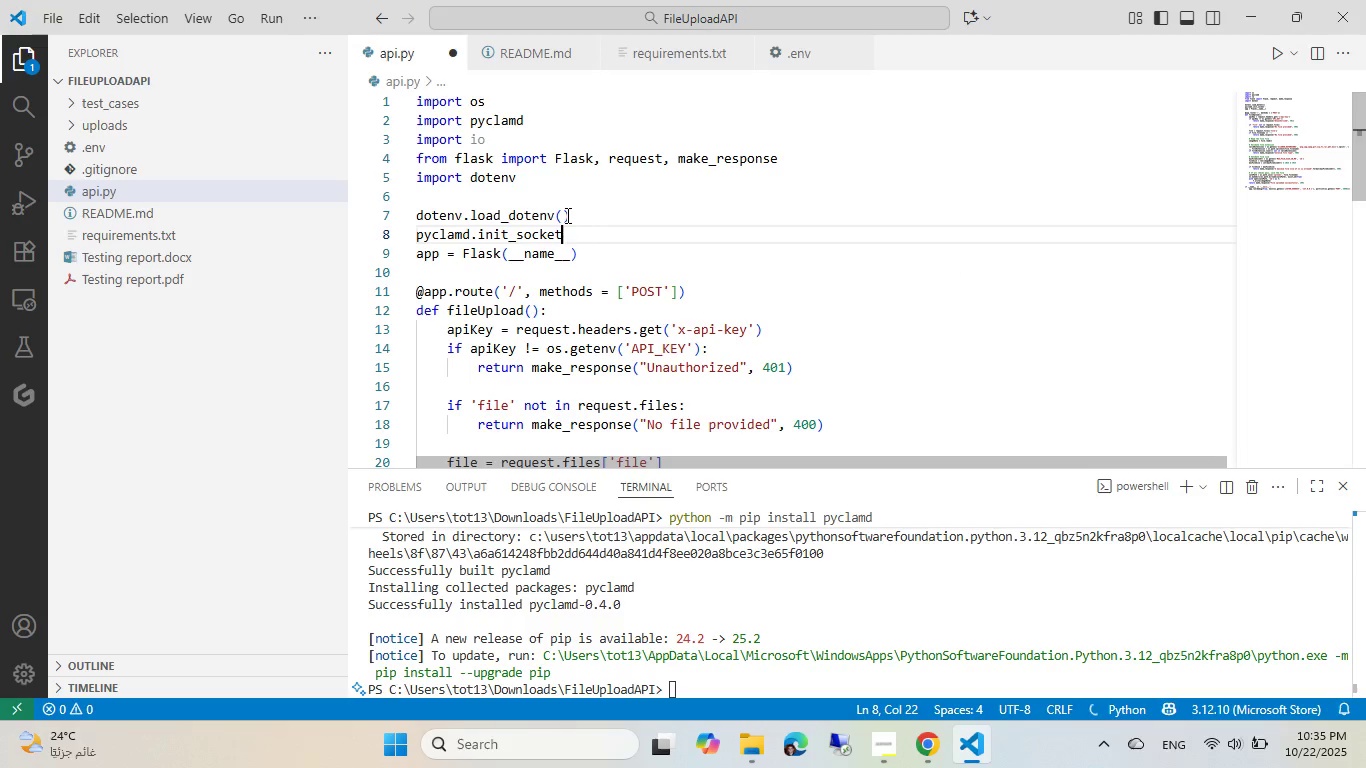 
key(Control+Backspace)
 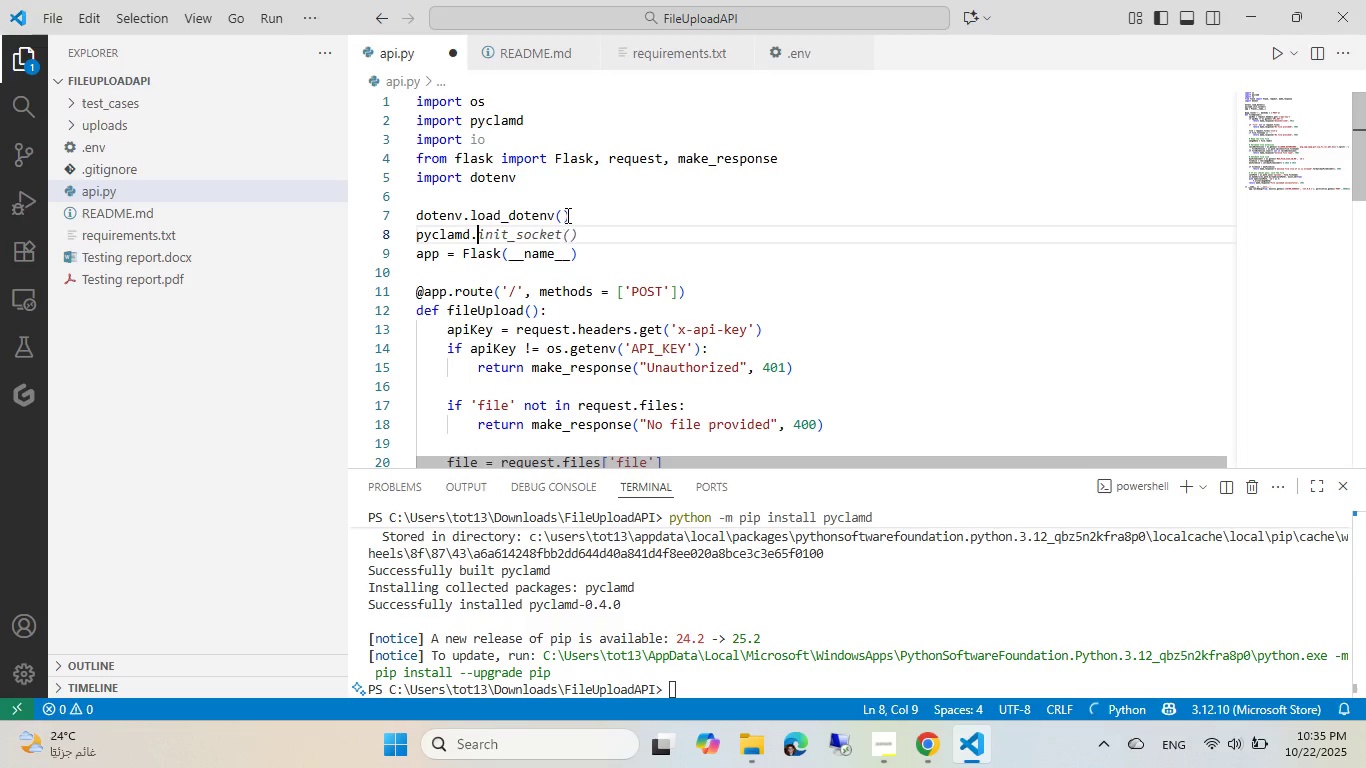 
key(Control+Backspace)
 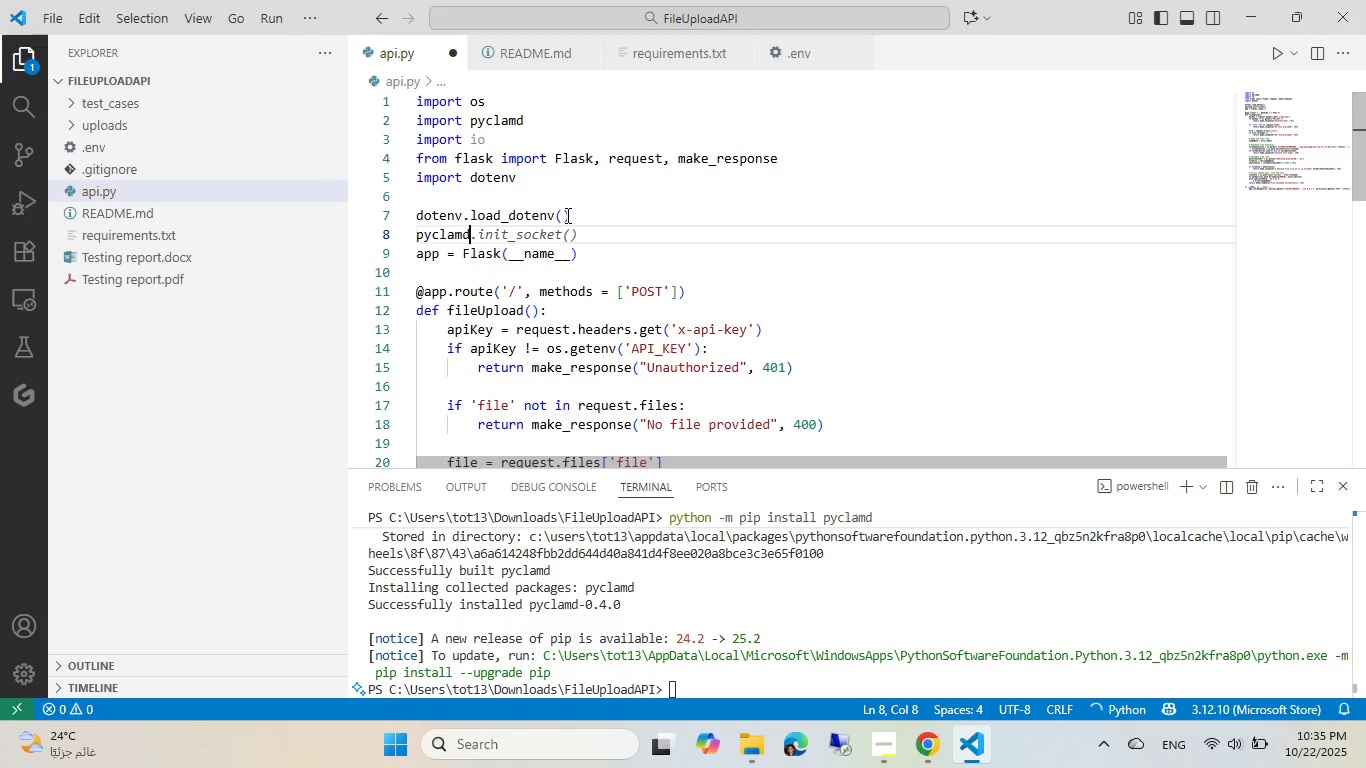 
key(Control+Period)
 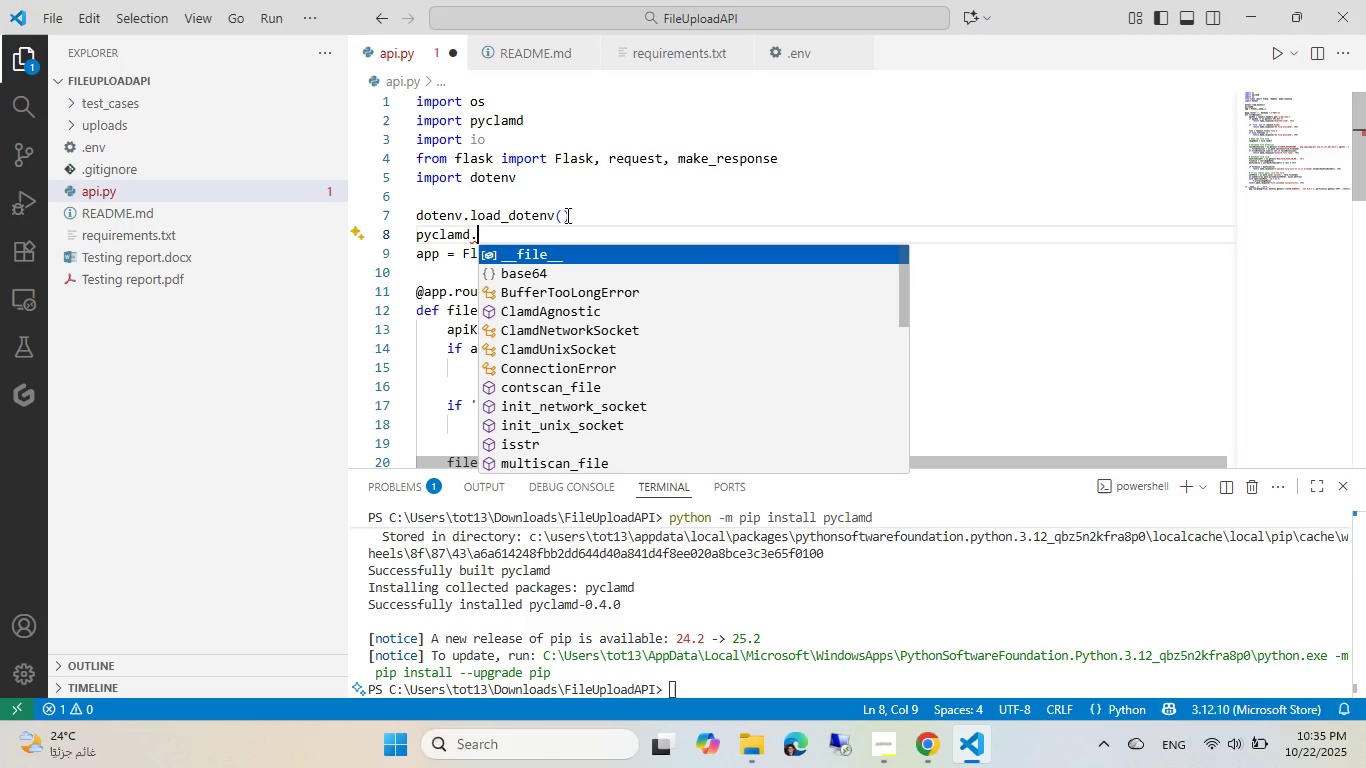 
hold_key(key=O, duration=5.36)
 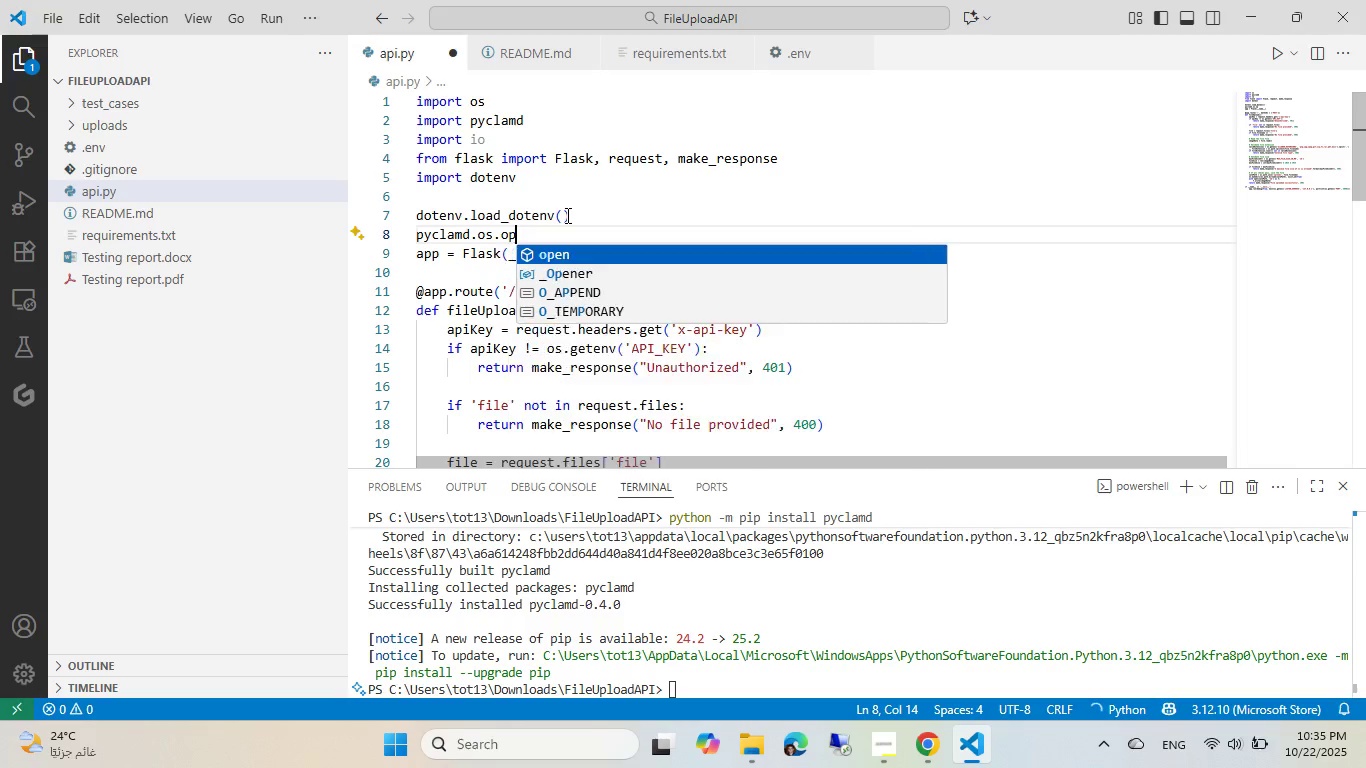 
key(S)
 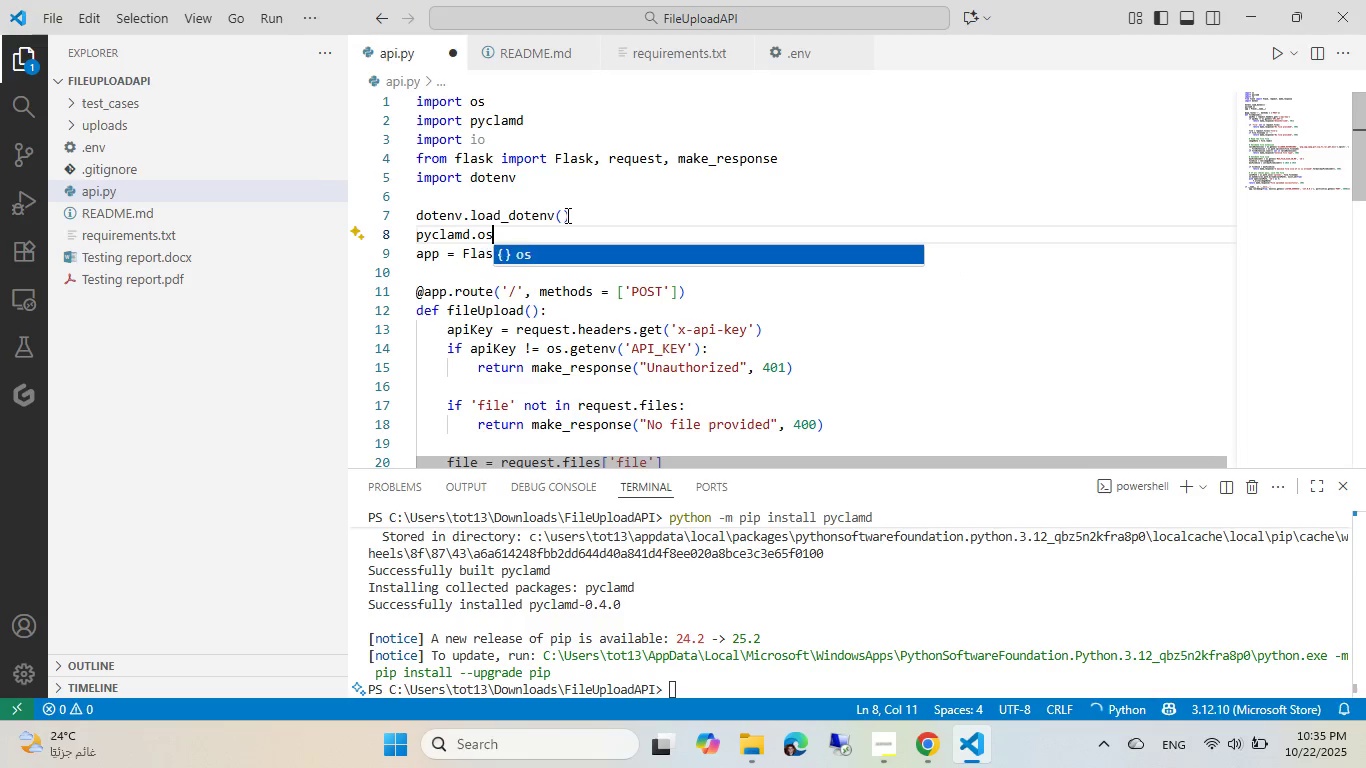 
key(Tab)
 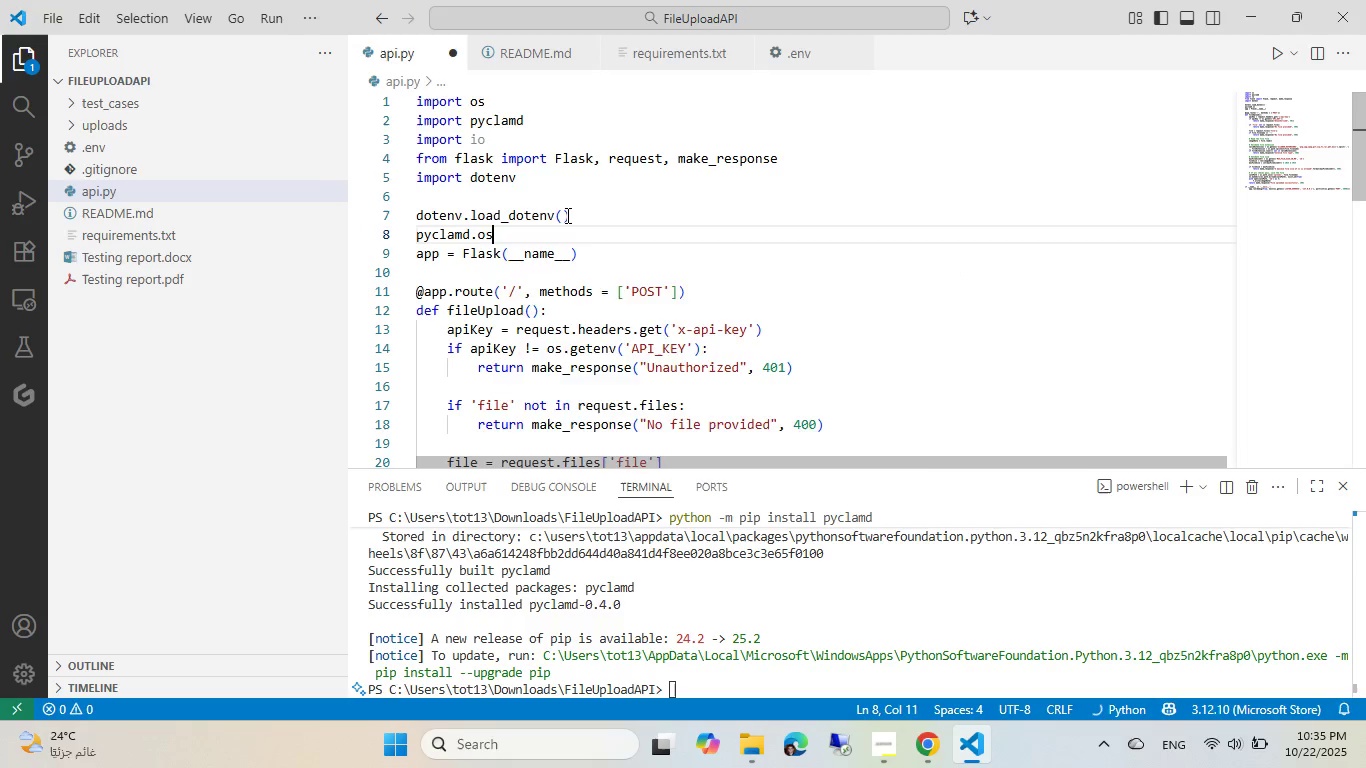 
key(Period)
 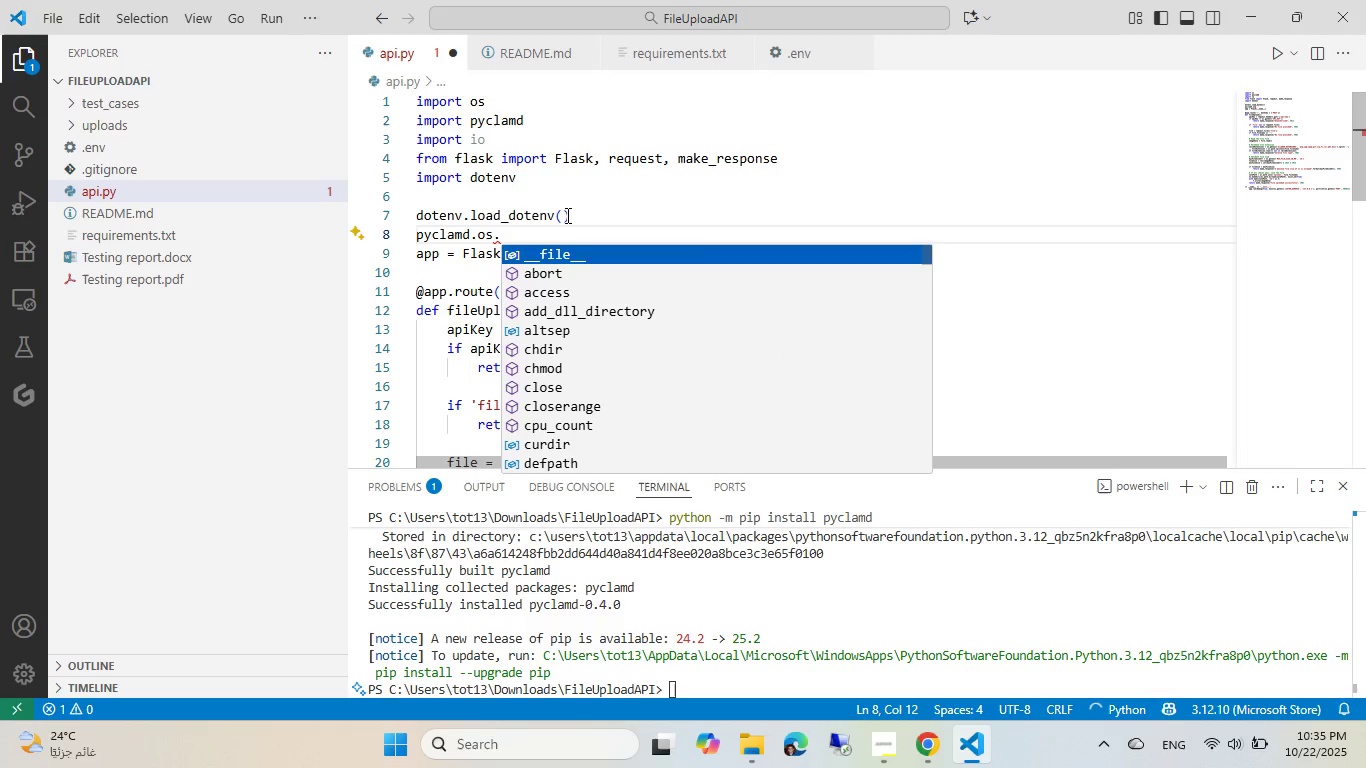 
key(ArrowDown)
 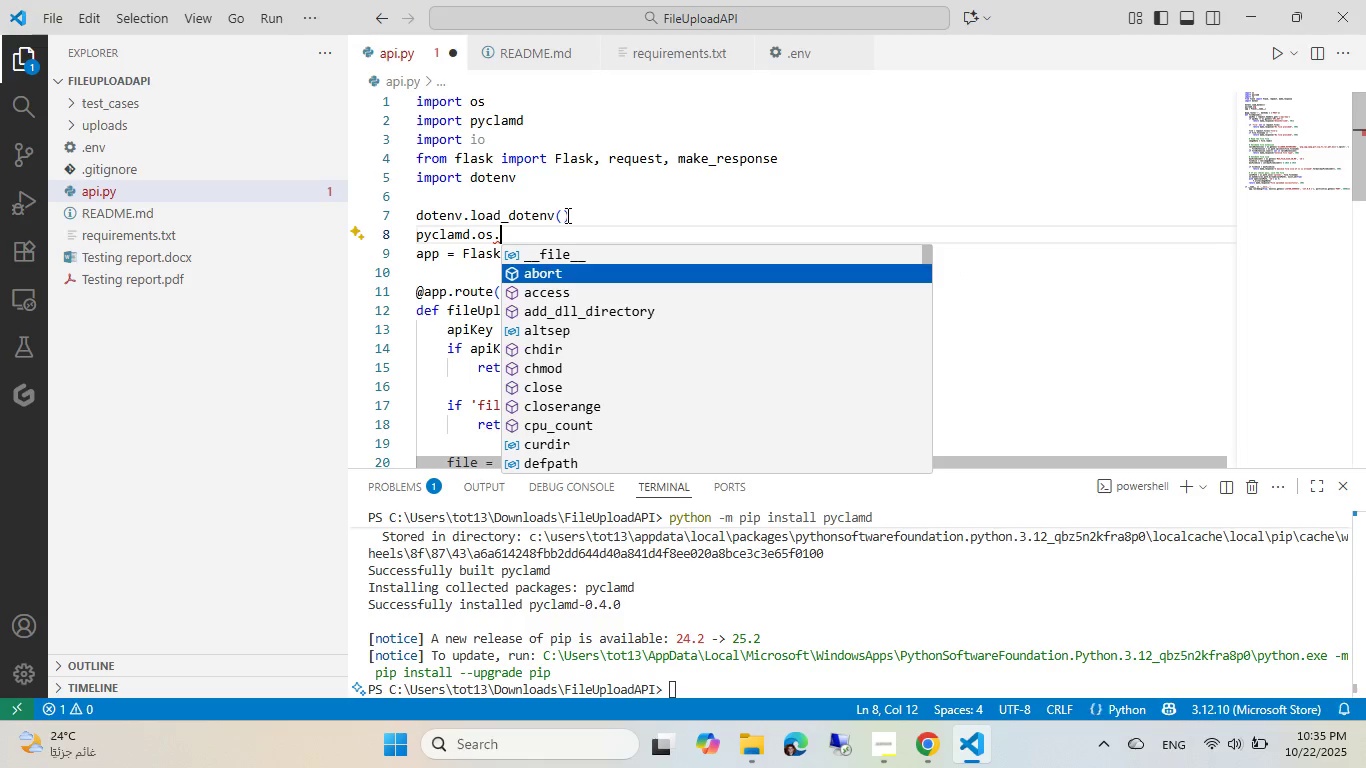 
hold_key(key=ArrowDown, duration=0.95)
 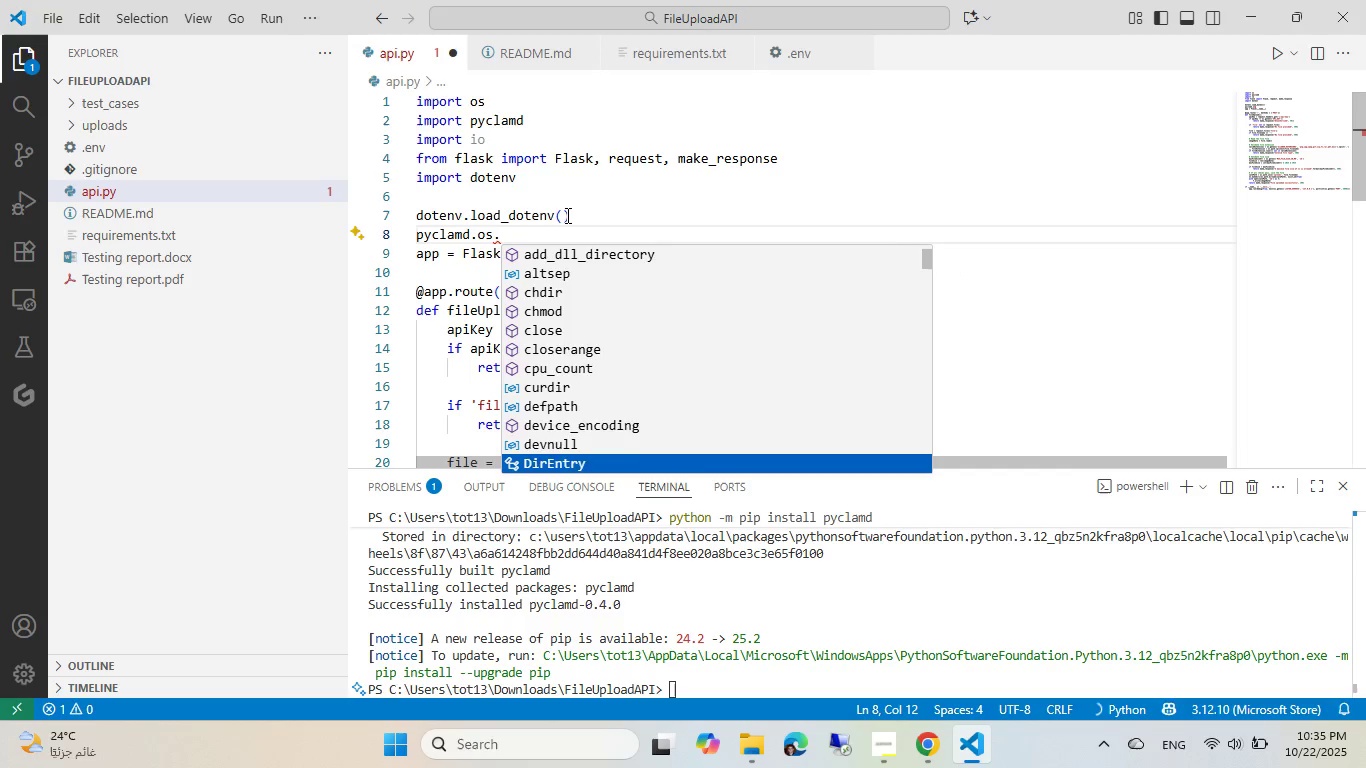 
hold_key(key=ArrowDown, duration=0.78)
 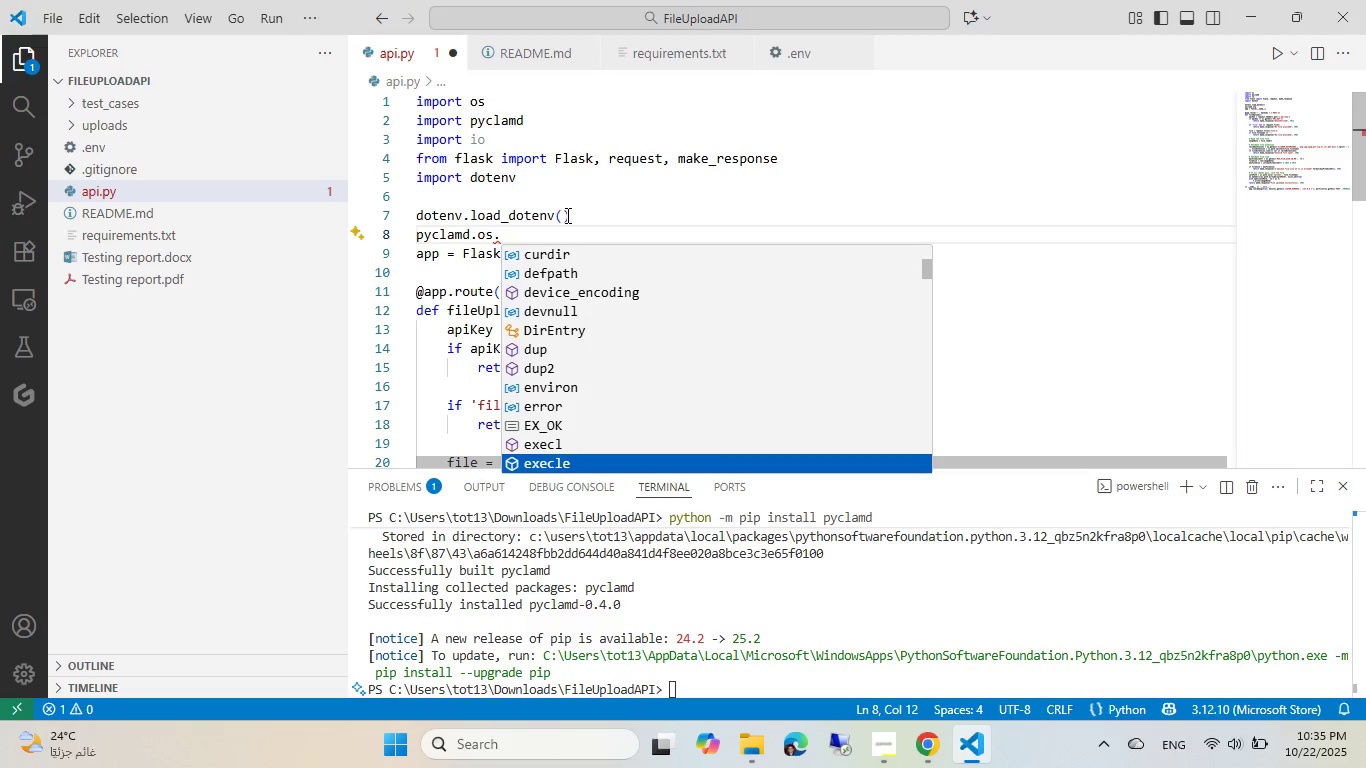 
key(ArrowDown)
 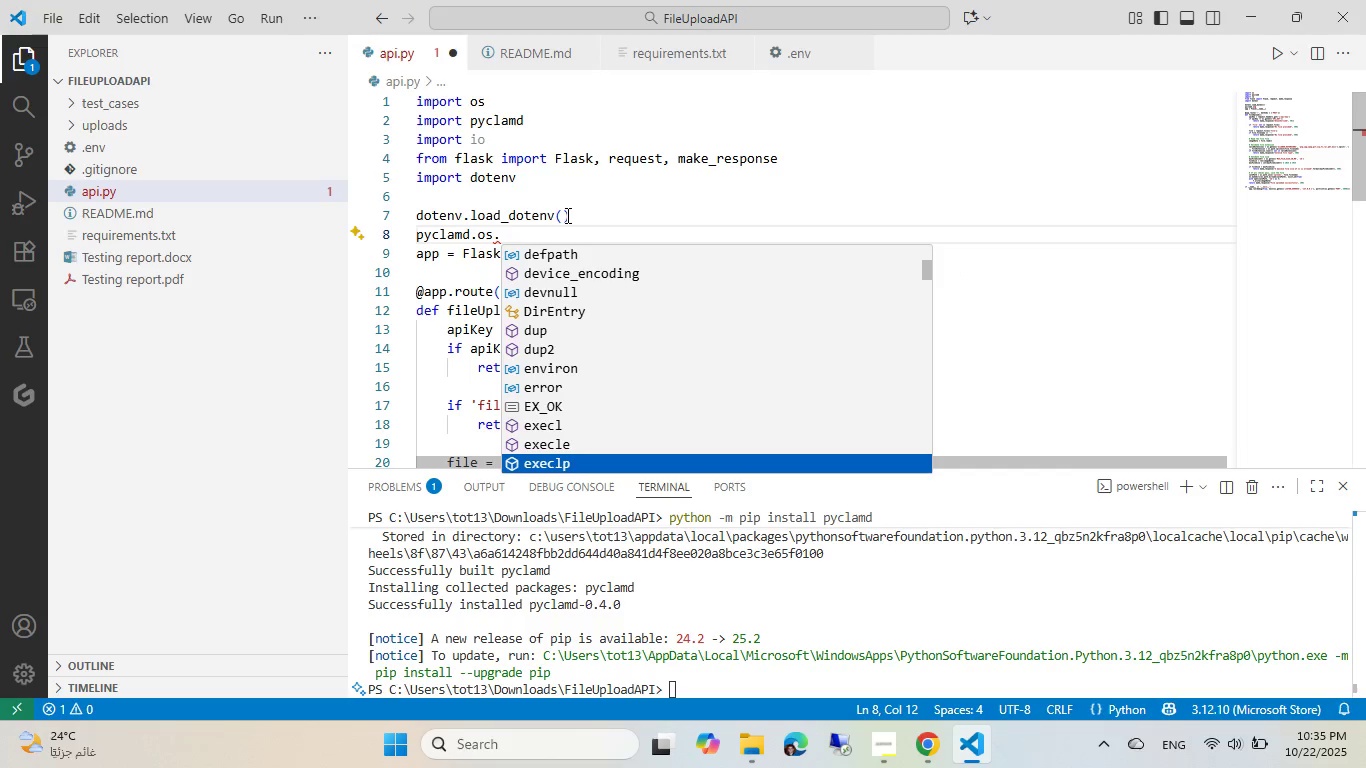 
key(ArrowDown)
 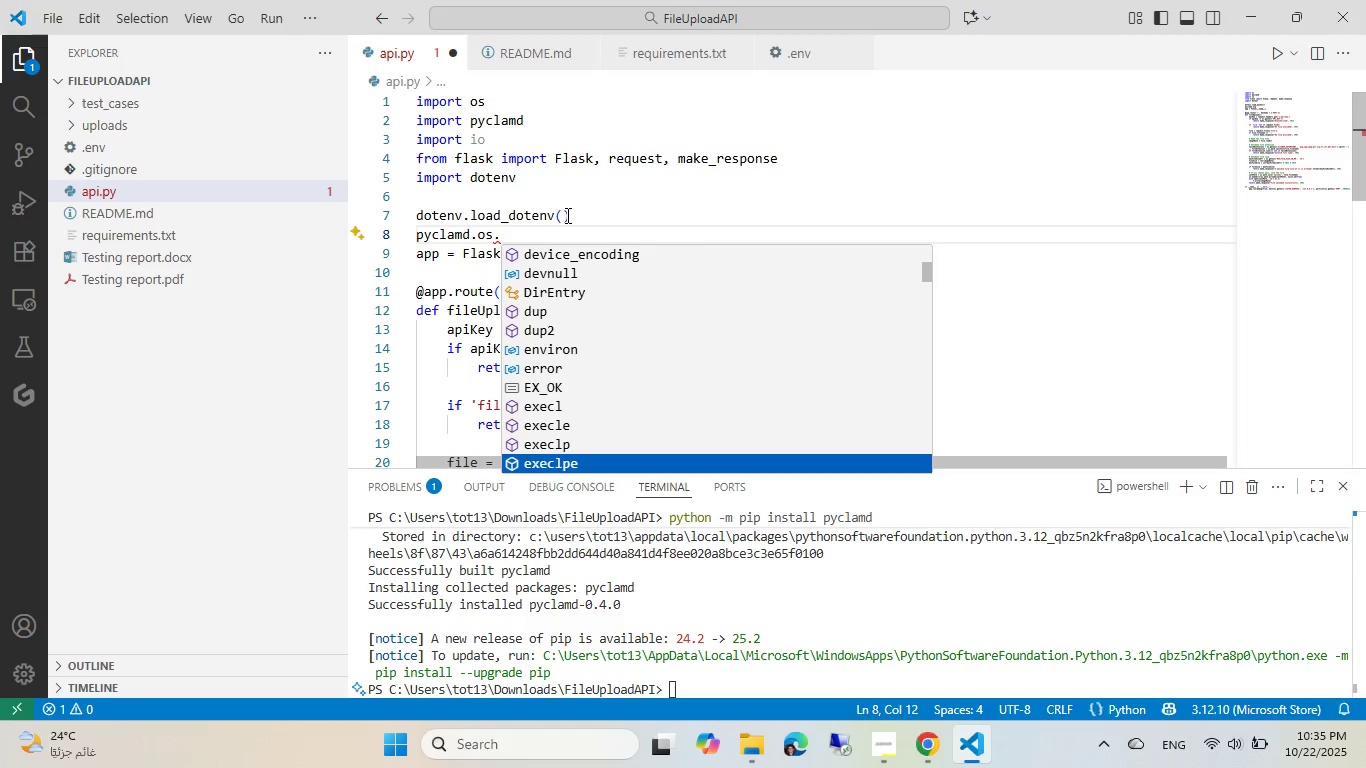 
key(P)
 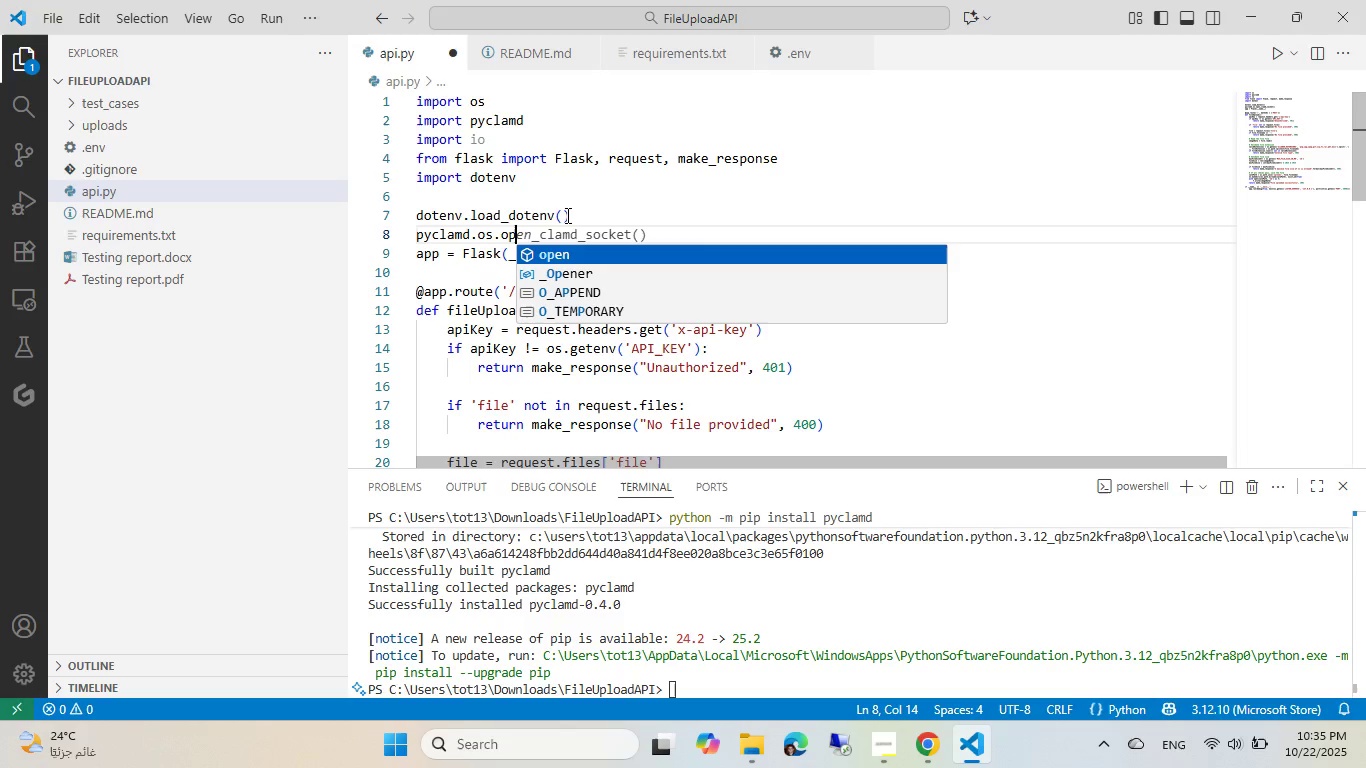 
key(Tab)
 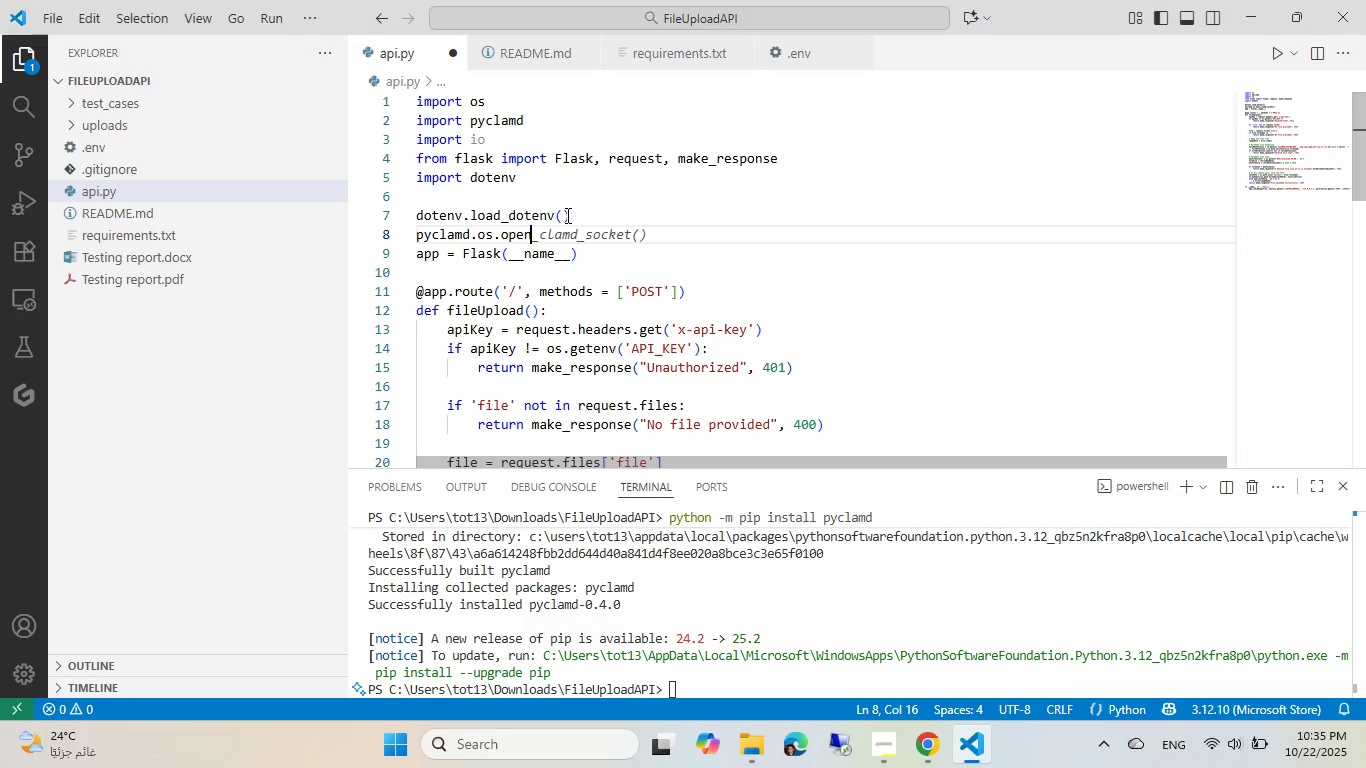 
key(Tab)
 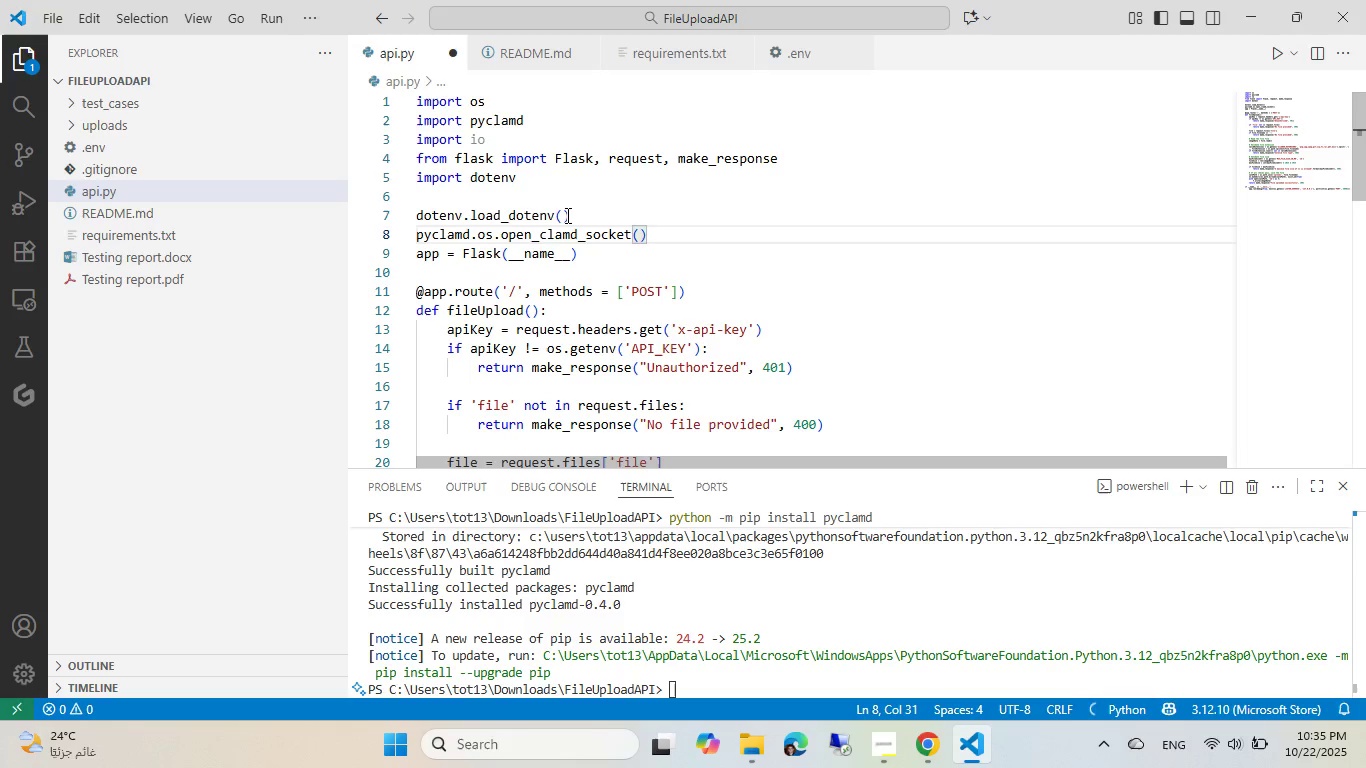 
wait(5.28)
 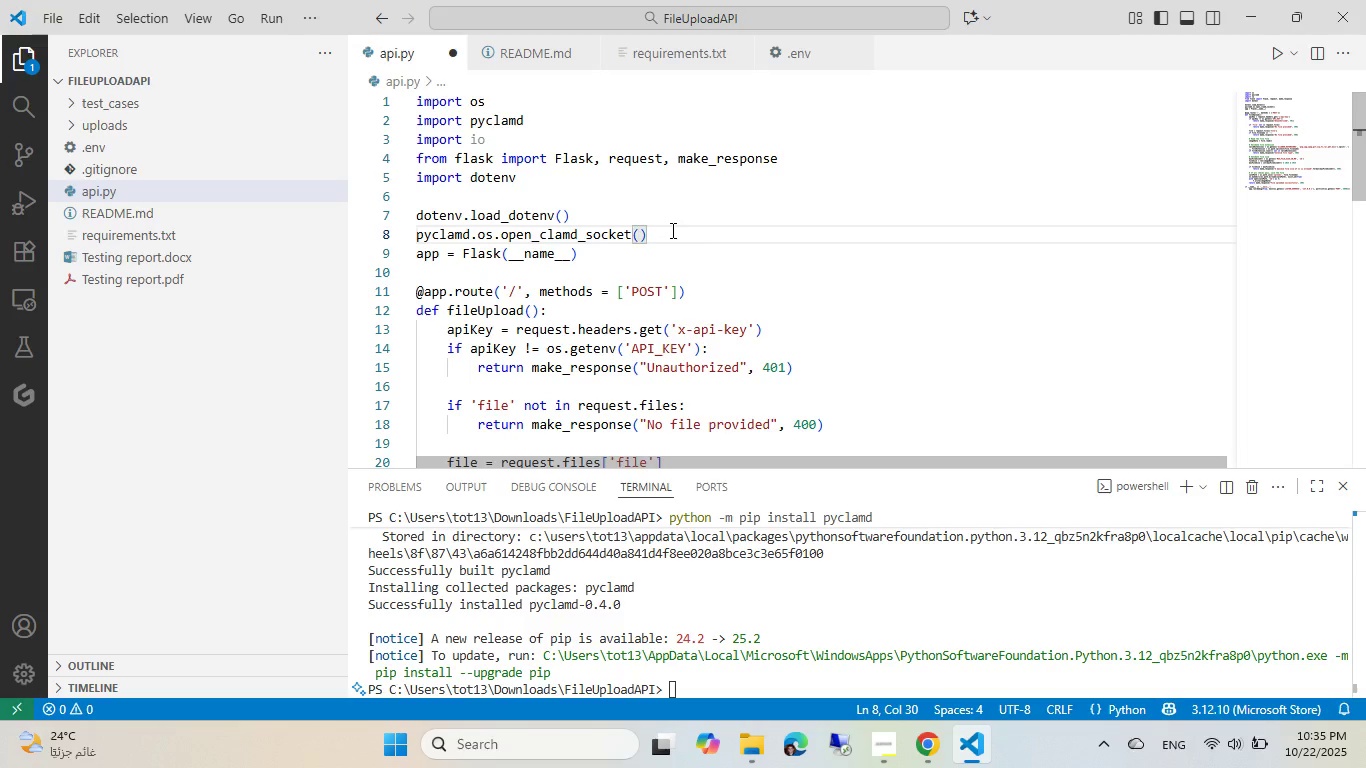 
key(Control+Backspace)
 